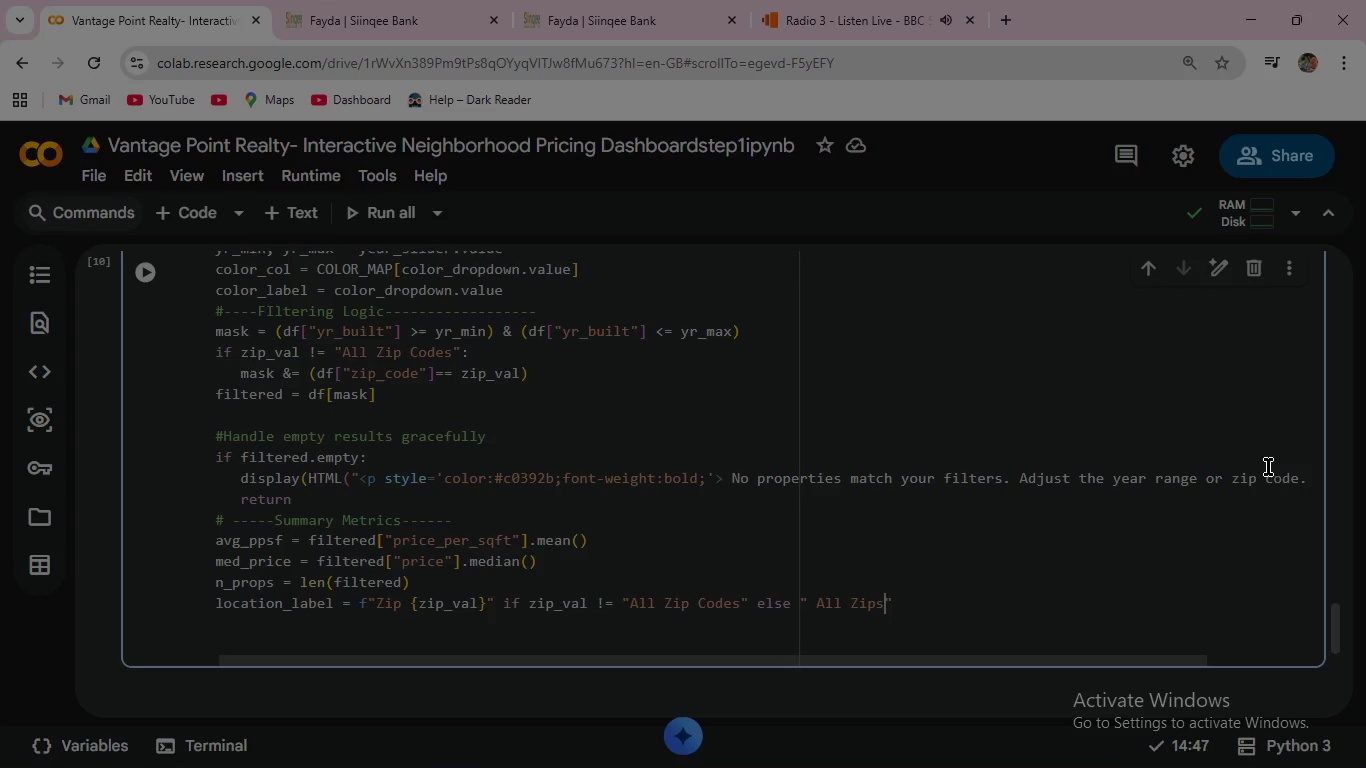 
left_click([728, 450])
 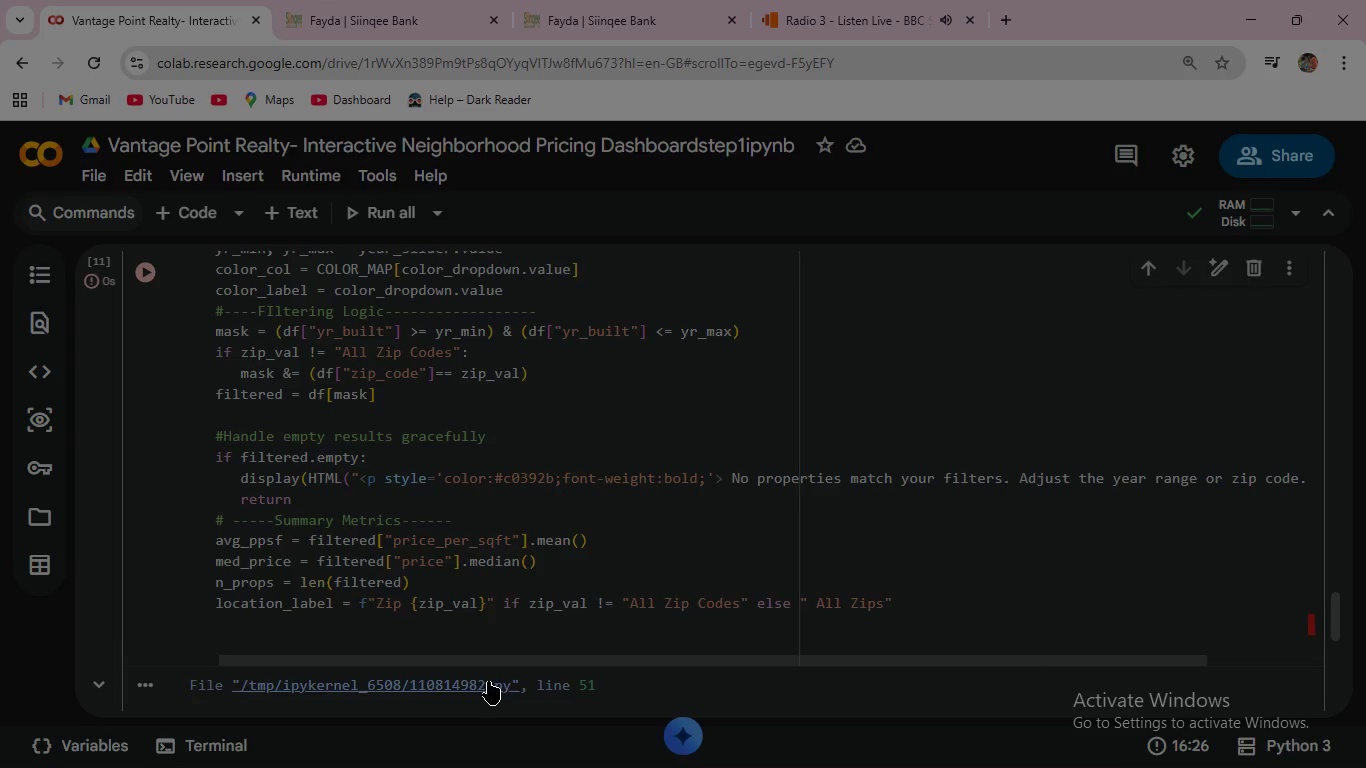 
scroll: coordinate [533, 555], scroll_direction: down, amount: 2.0
 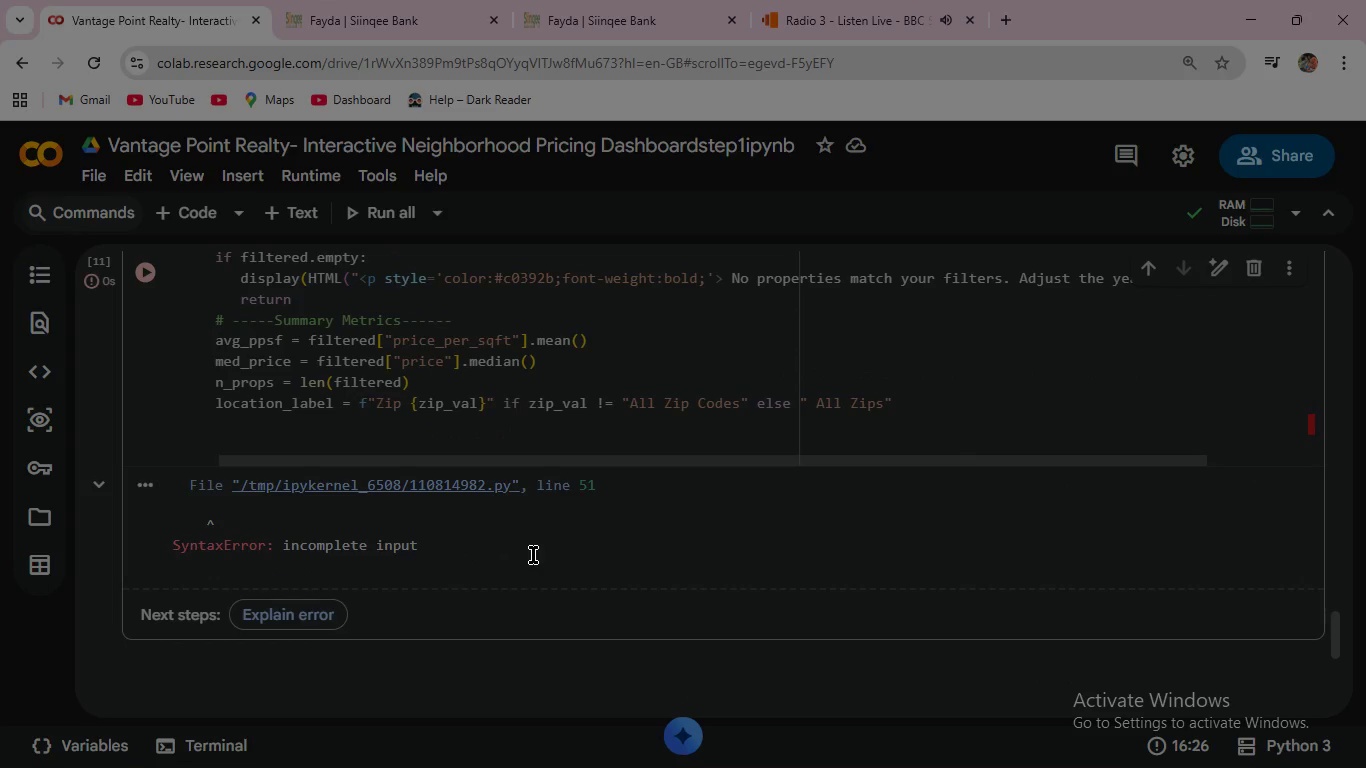 
scroll: coordinate [533, 555], scroll_direction: up, amount: 1.0
 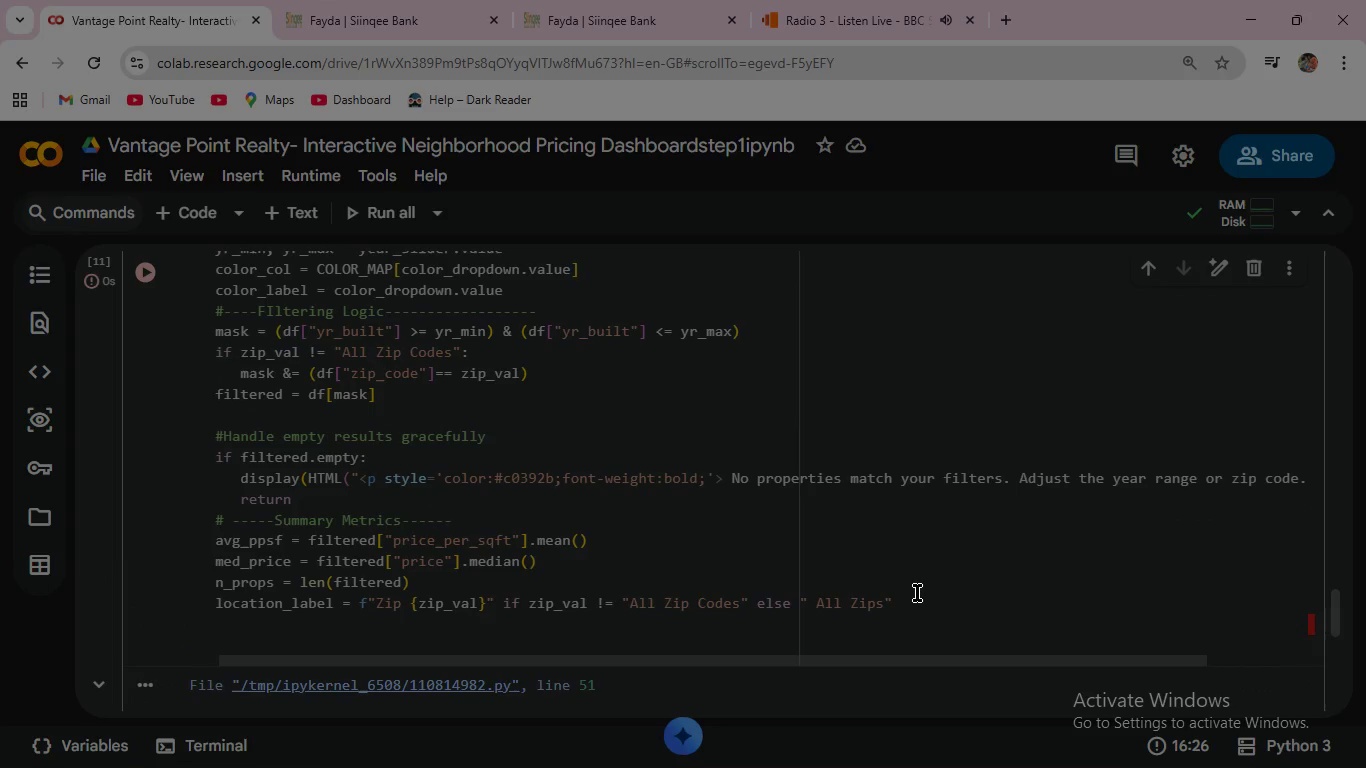 
left_click([917, 593])
 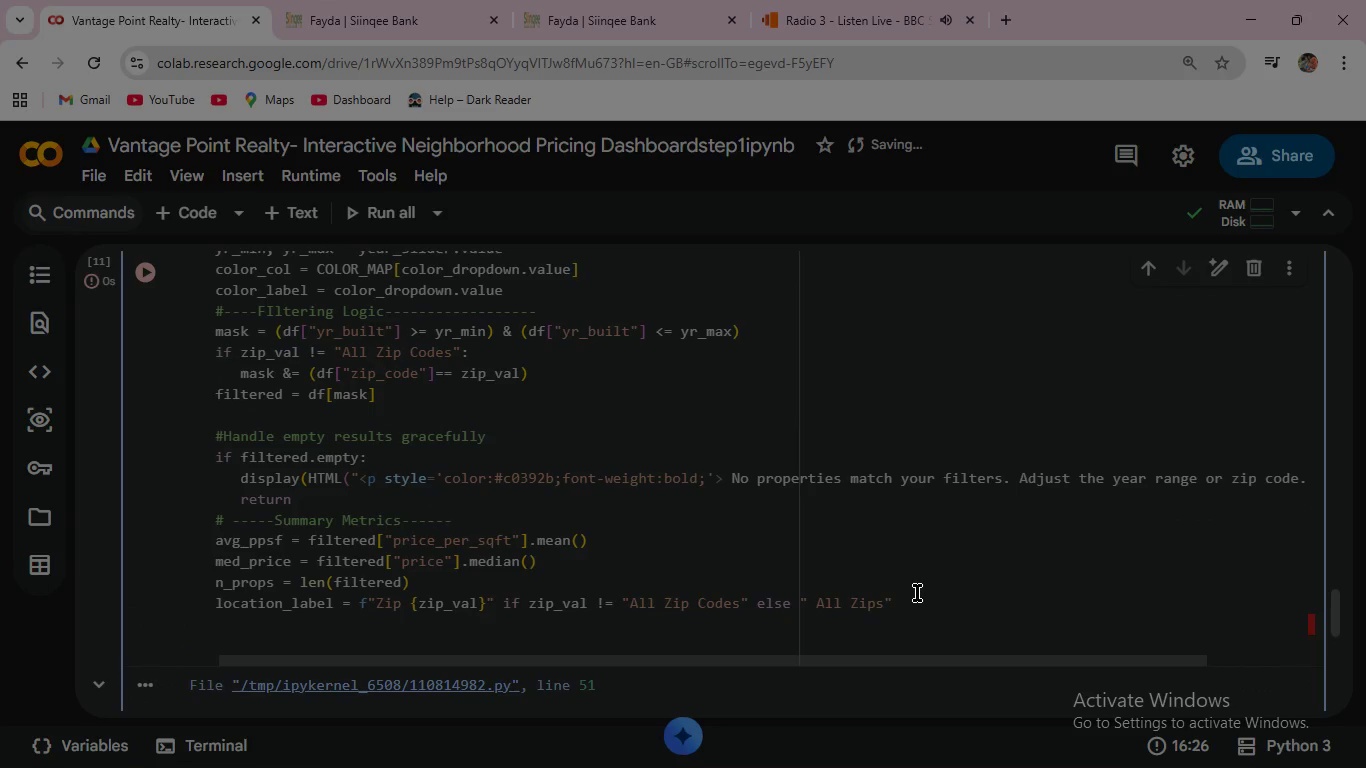 
key(Enter)
 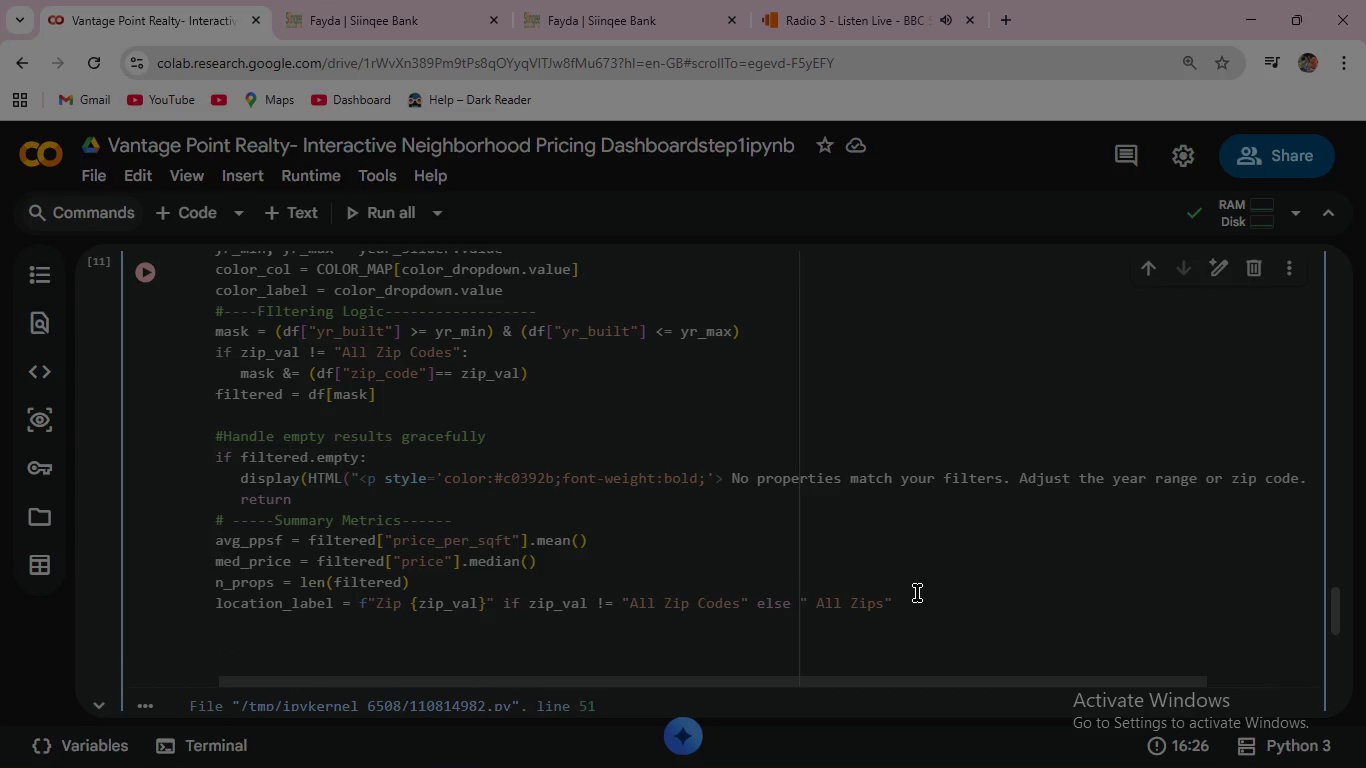 
key(Enter)
 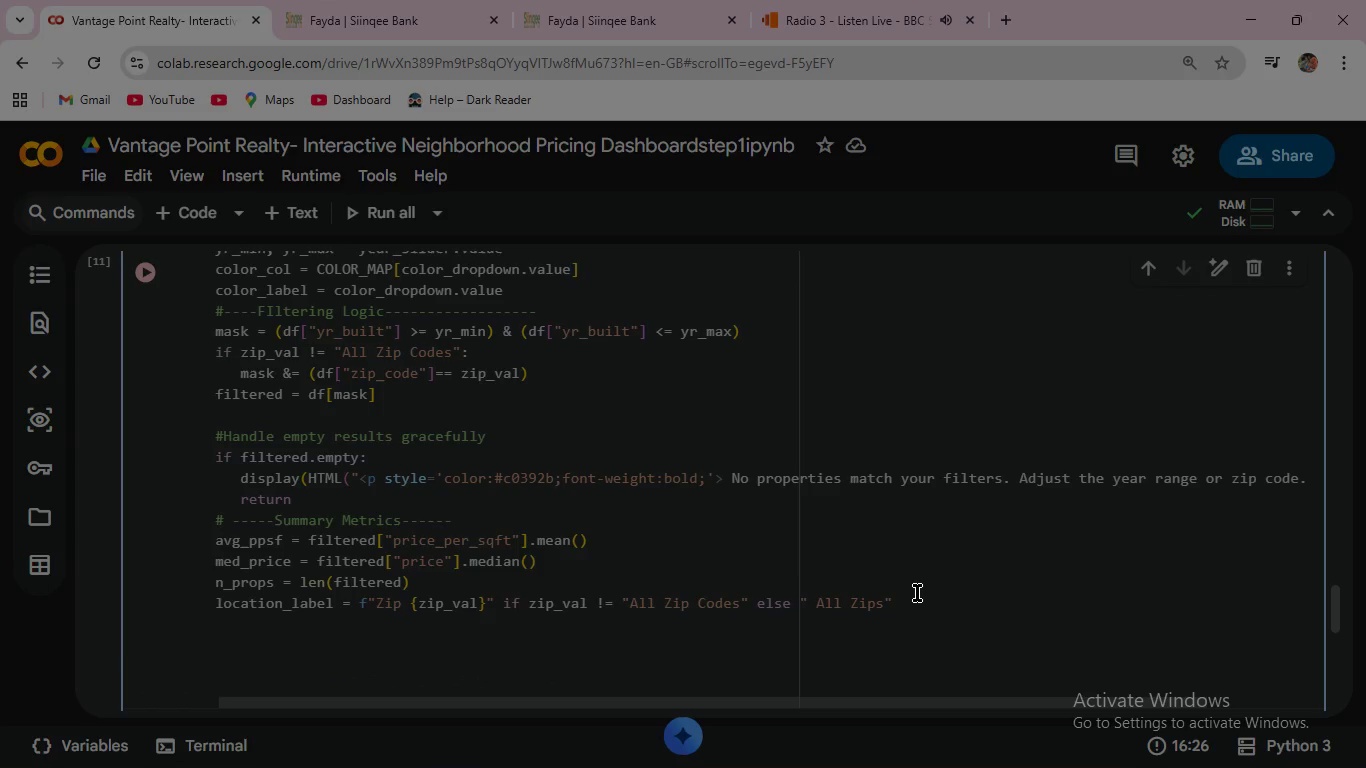 
type(# Build Subplots )
 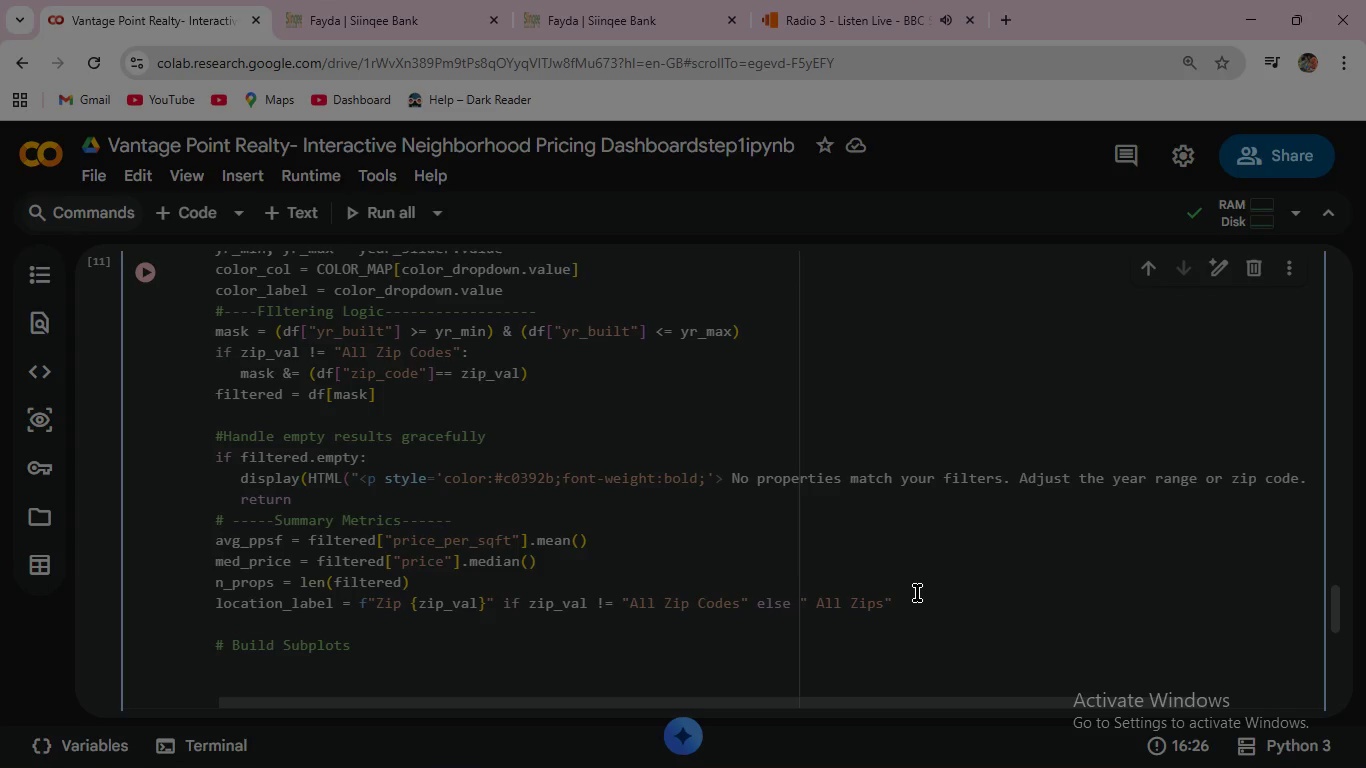 
key(Enter)
 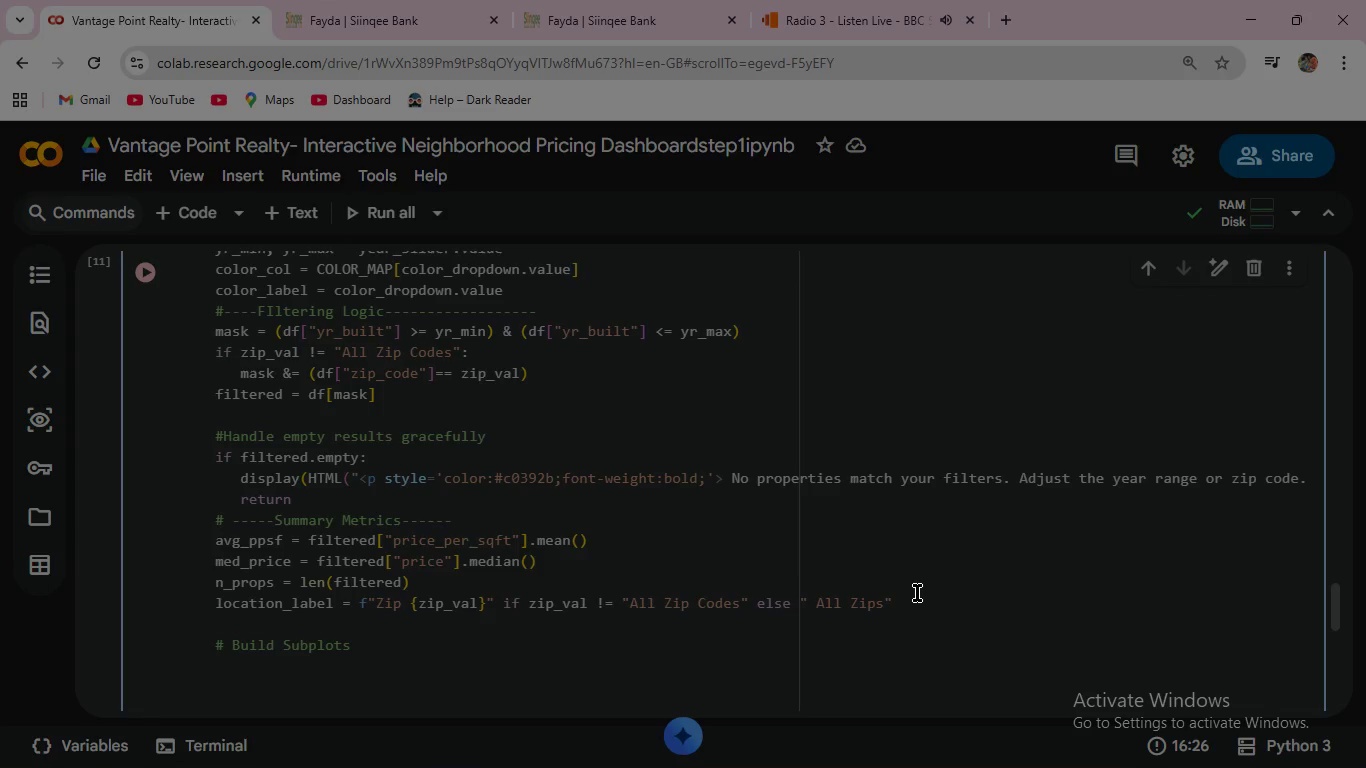 
type(fig = make_)
 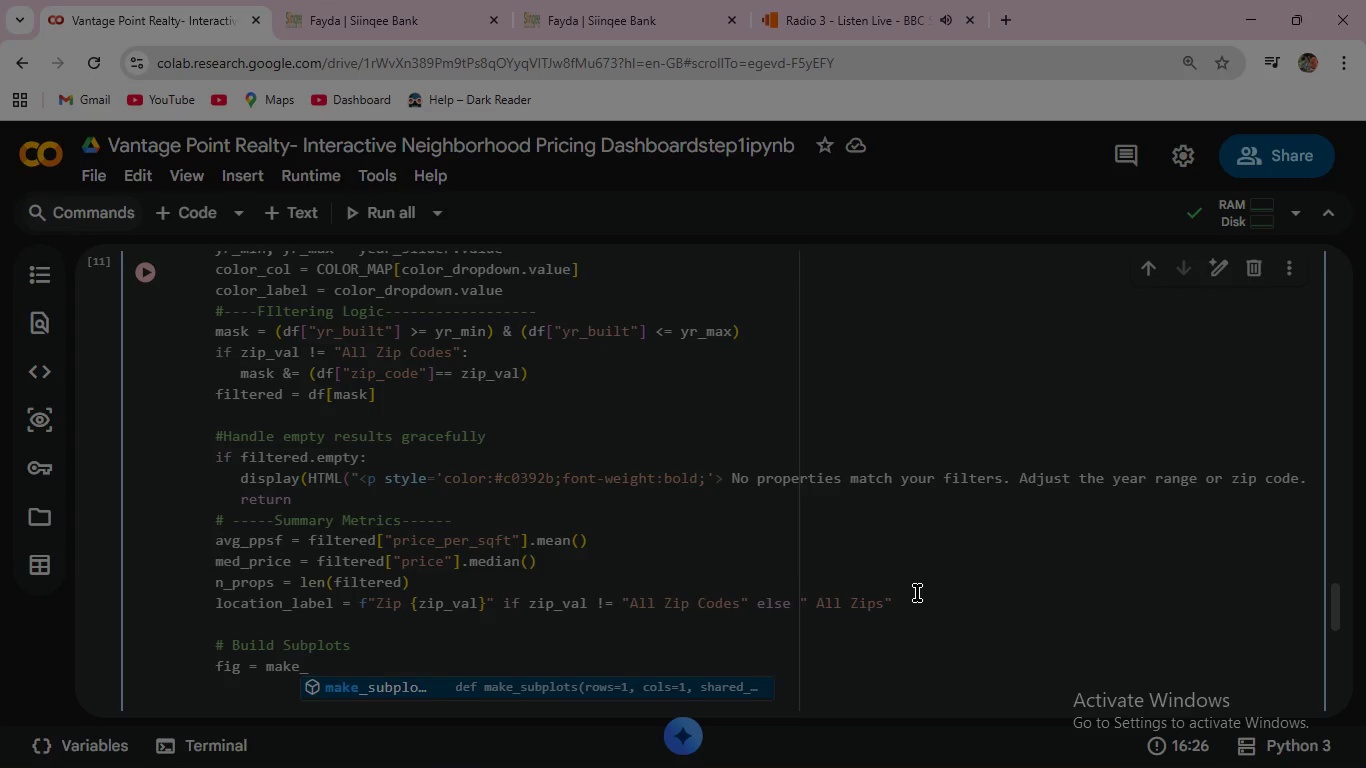 
key(Enter)
 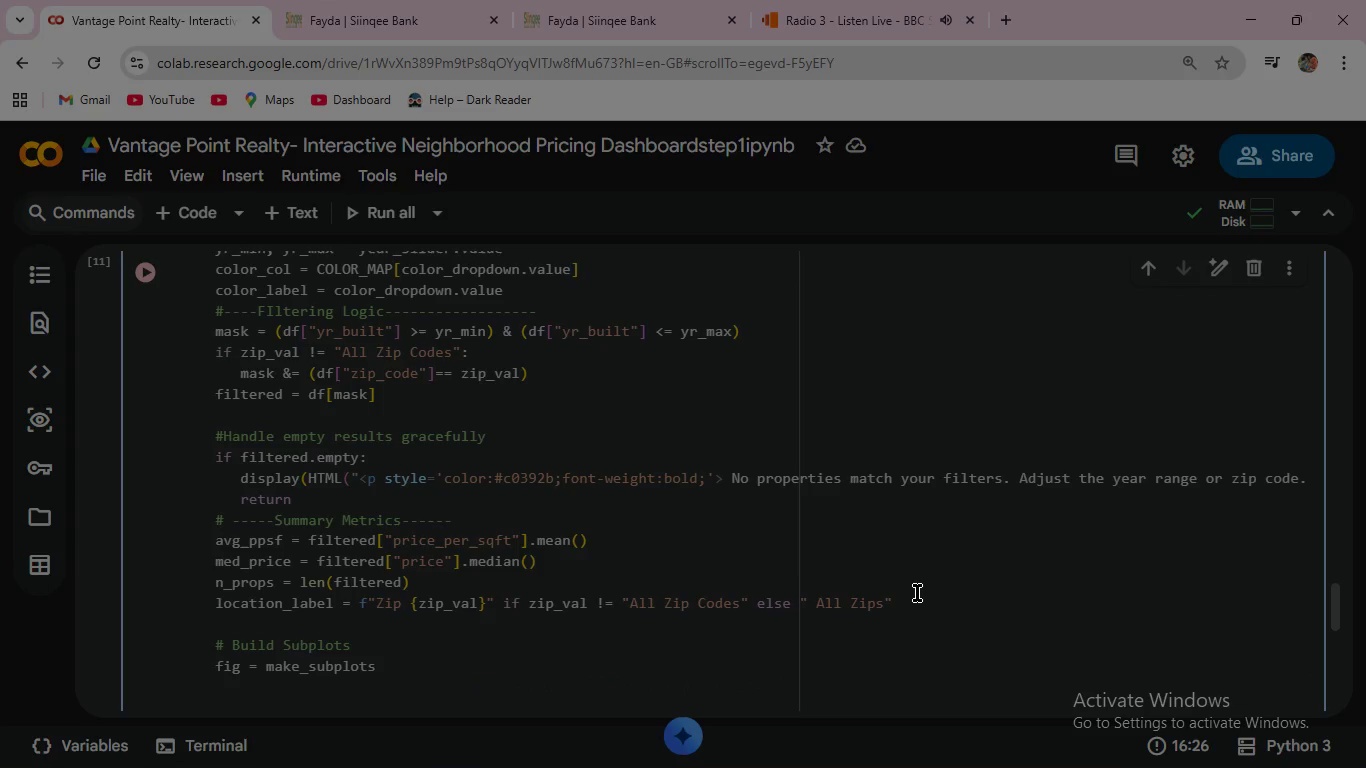 
key(Shift+9)
 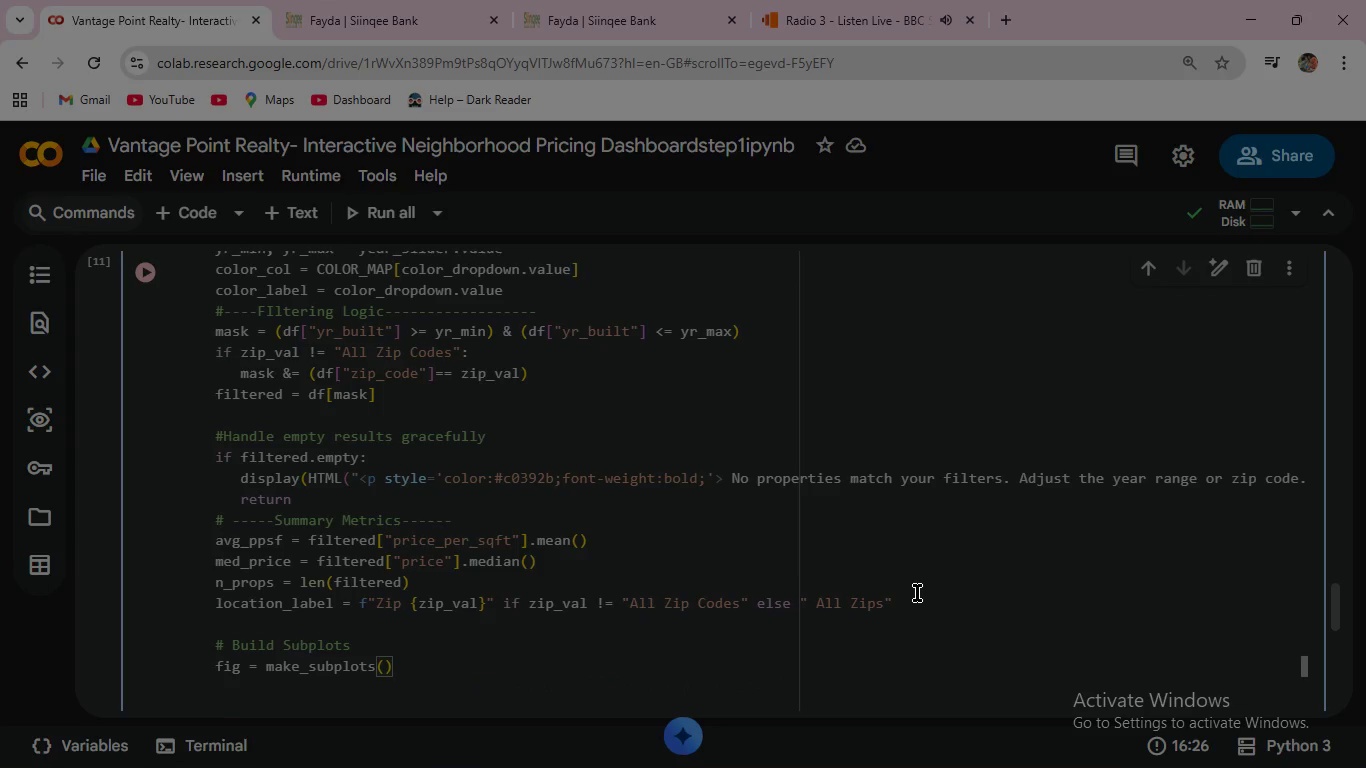 
key(Enter)
 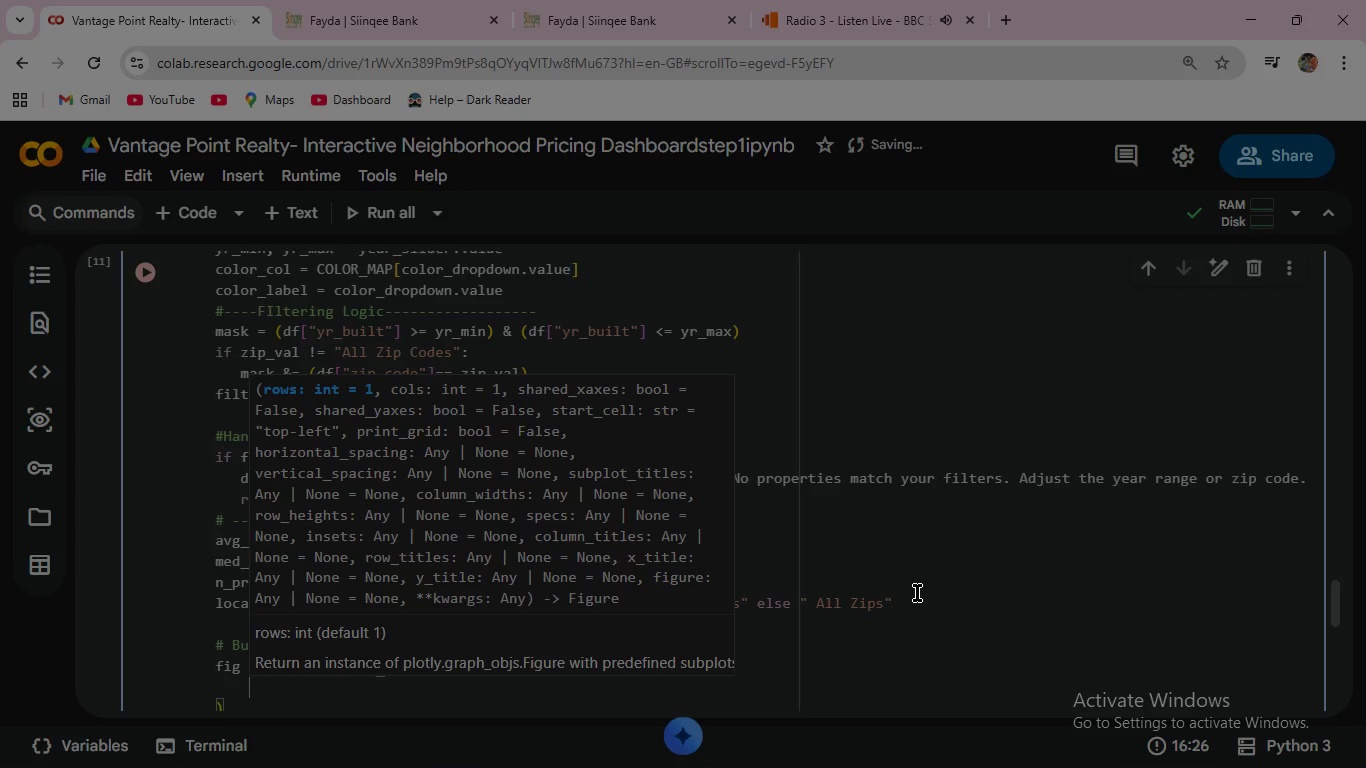 
type(rows=1, cols=2,)
 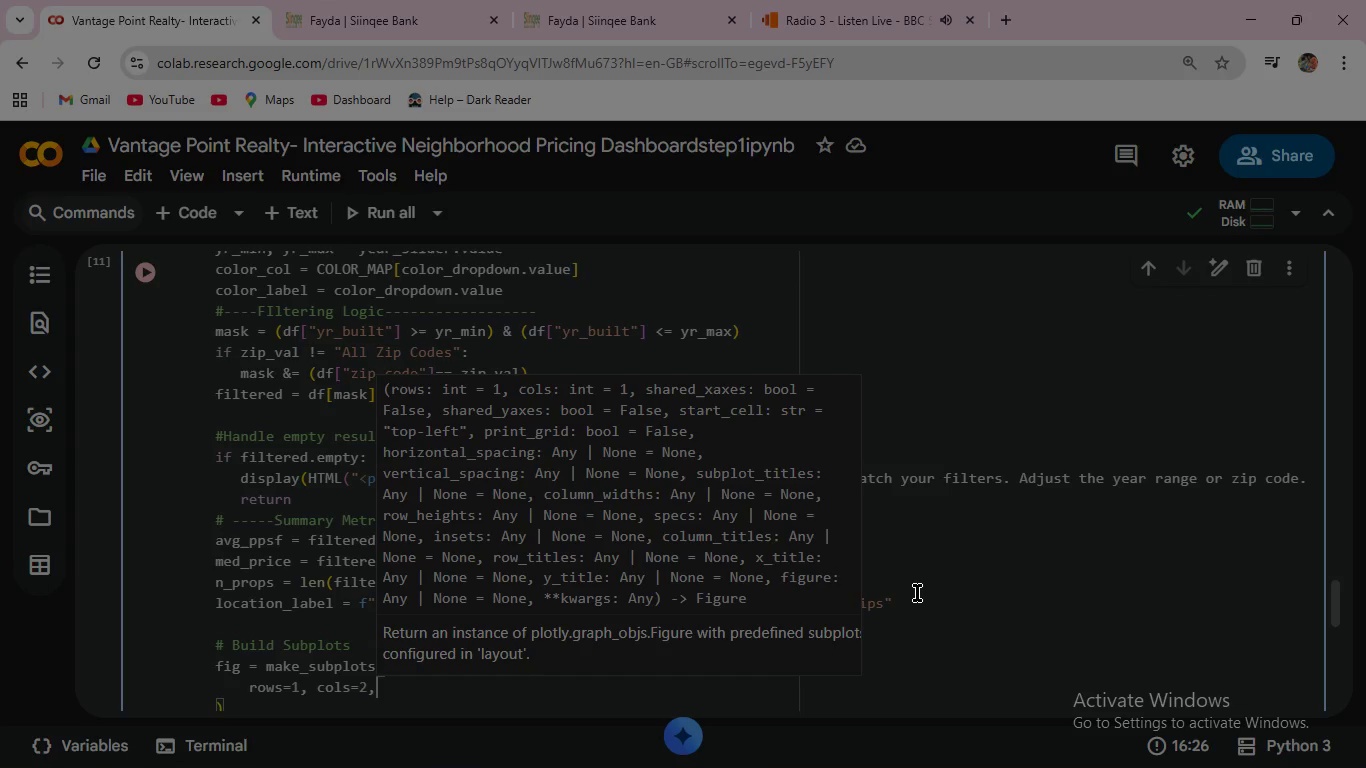 
key(Enter)
 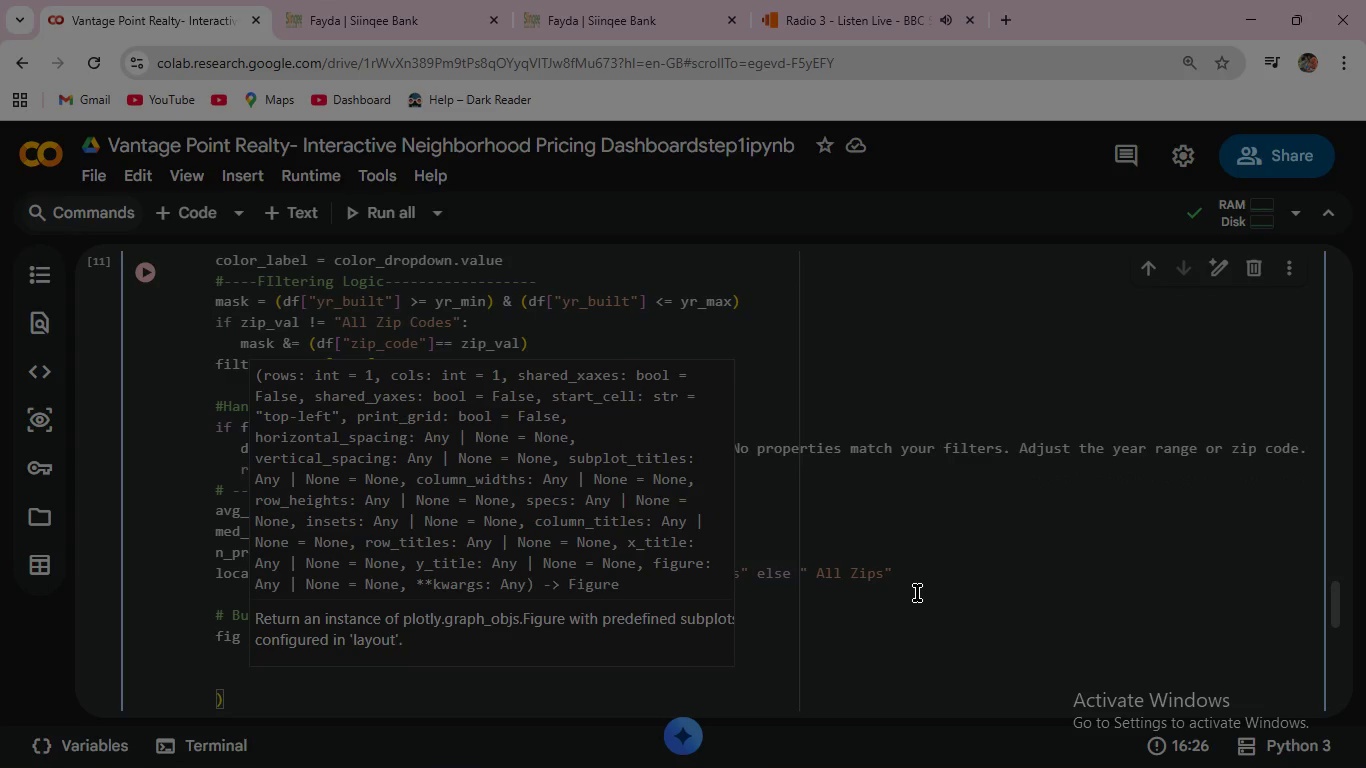 
type(subplots)
 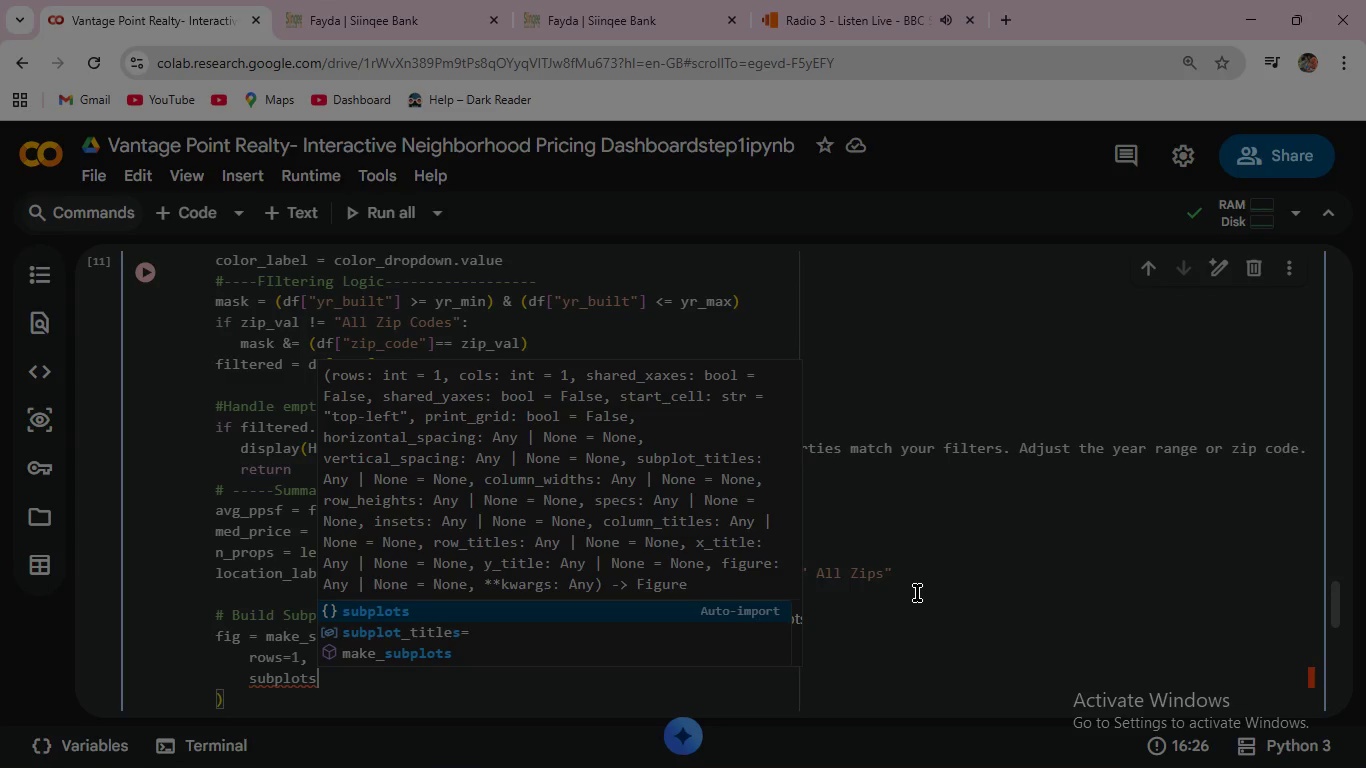 
key(ArrowDown)
 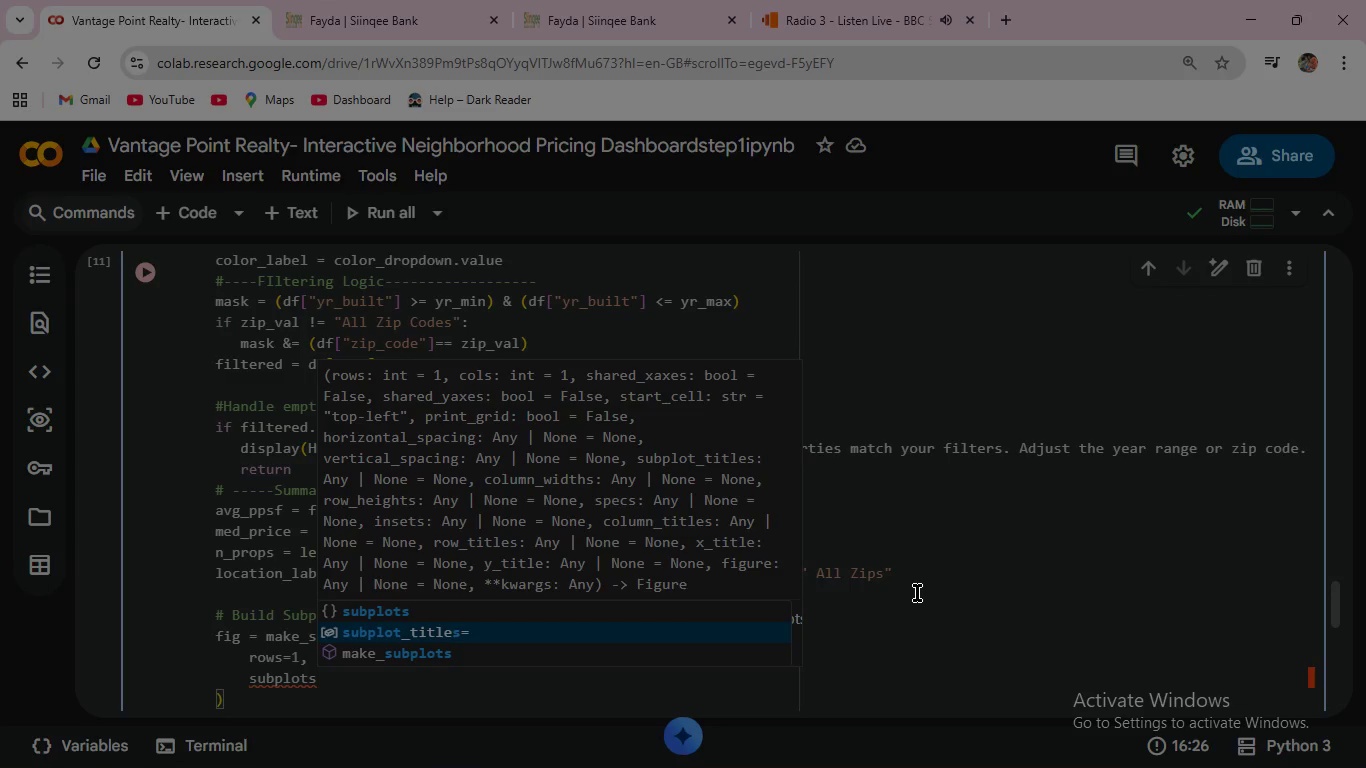 
key(Enter)
 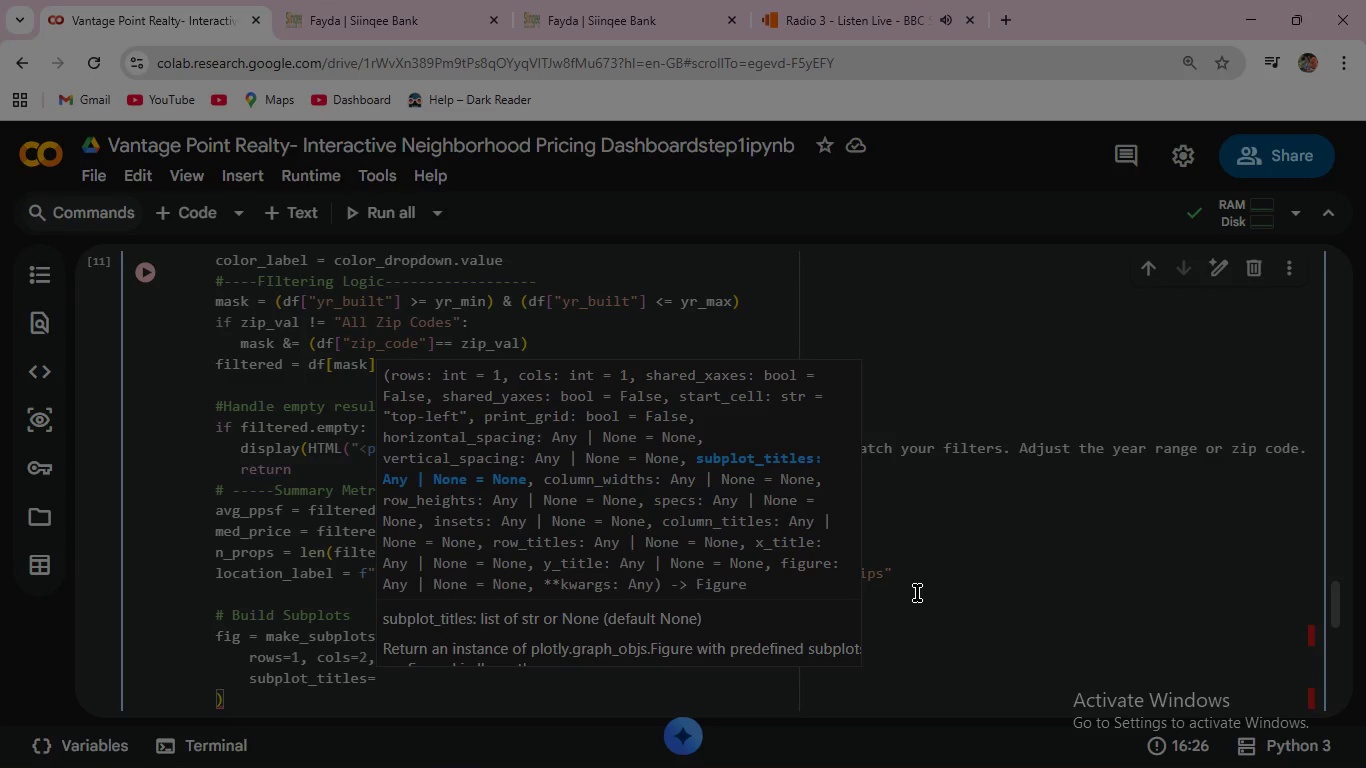 
type(("Year Built vs. Price per sqft)
key(Backspace)
key(Backspace)
type(Ft)
 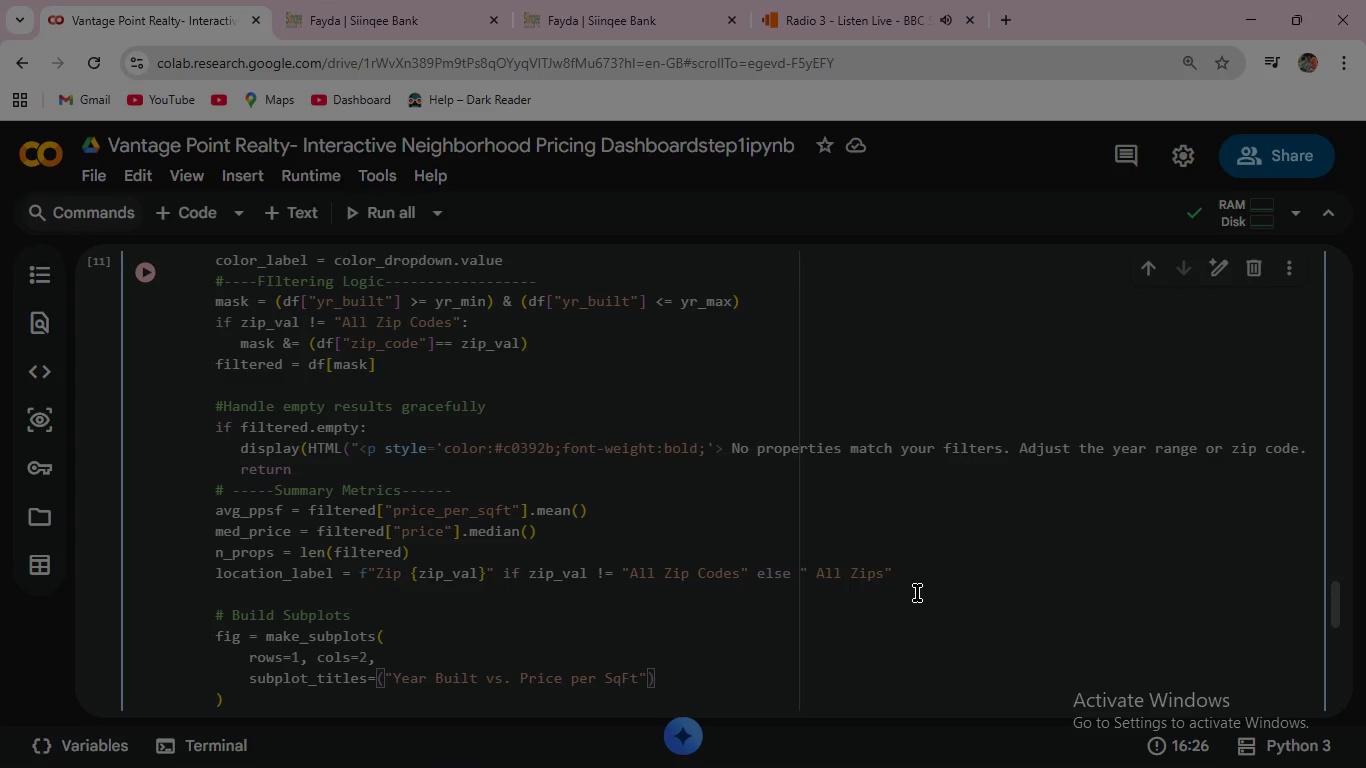 
key(ArrowRight)
 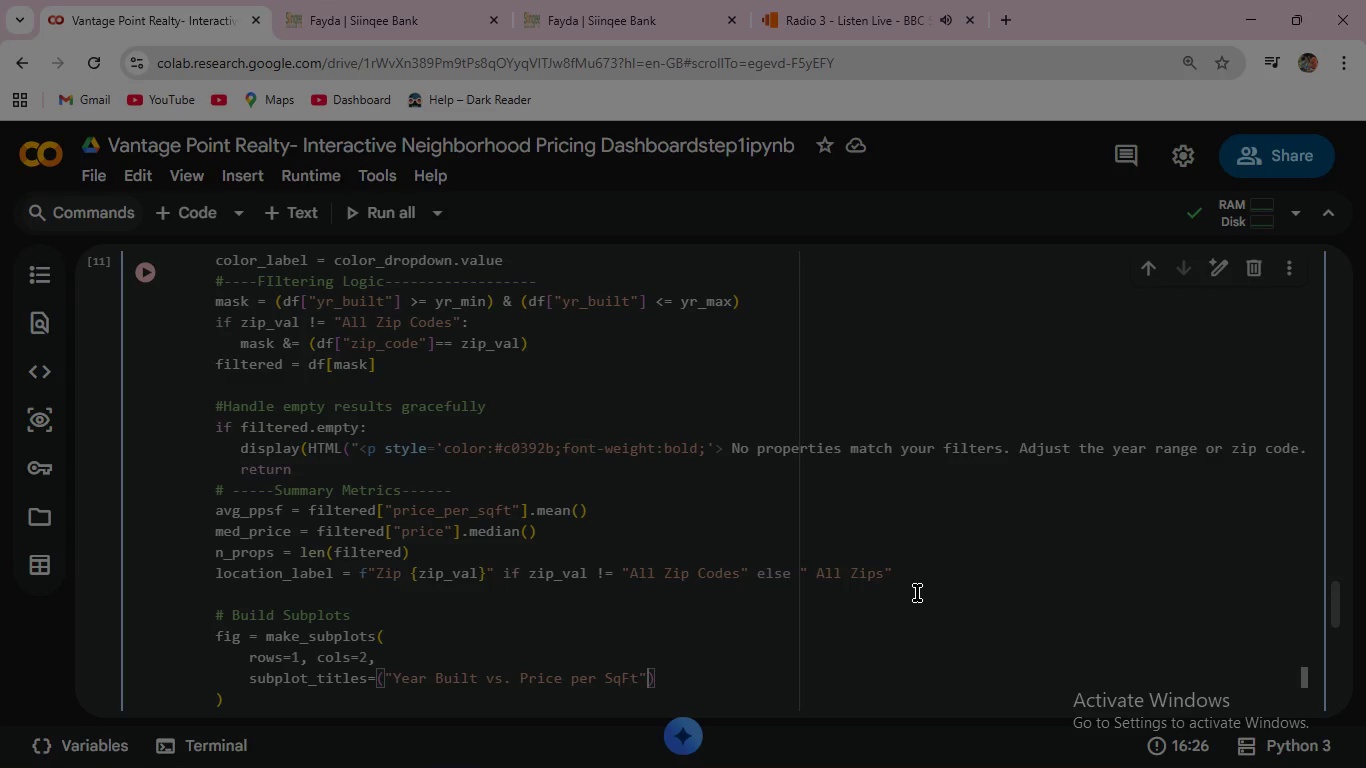 
type(, "Price)
 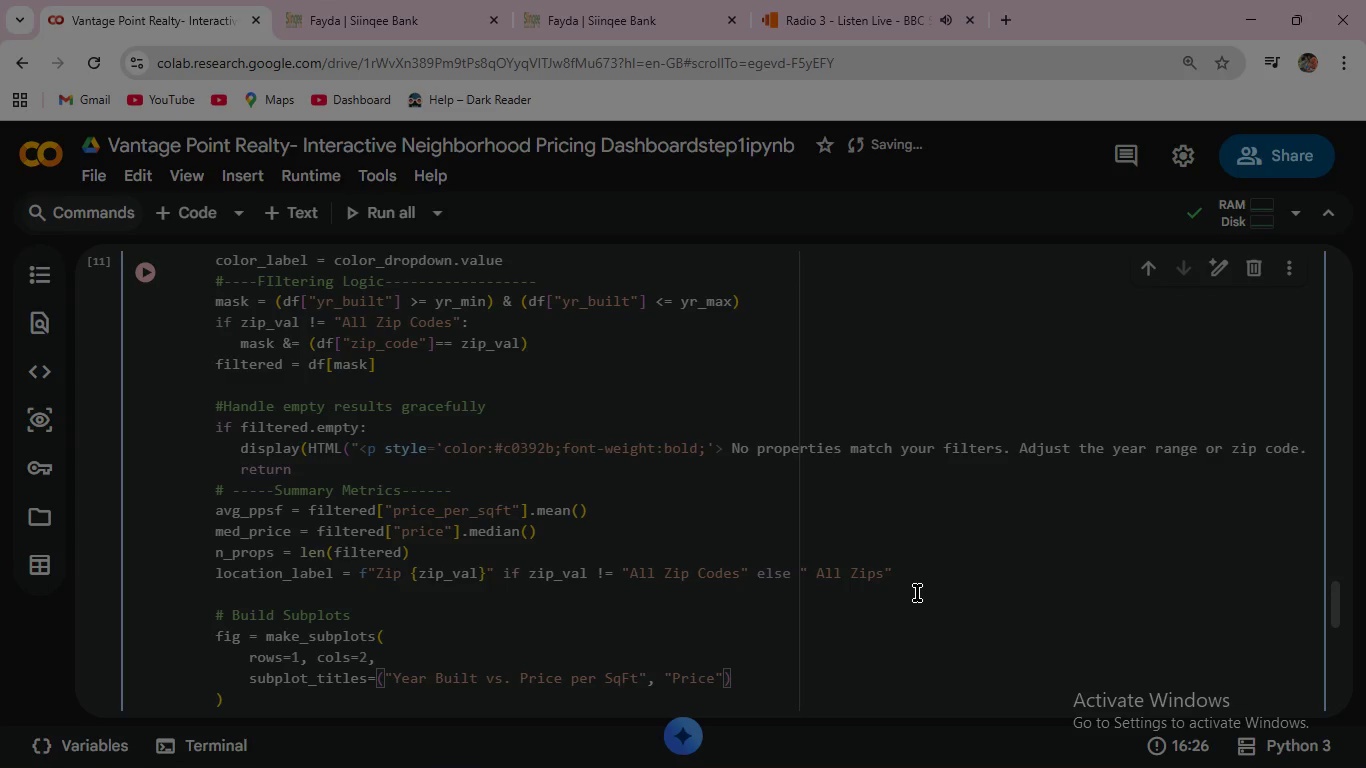 
type( Distribution)
 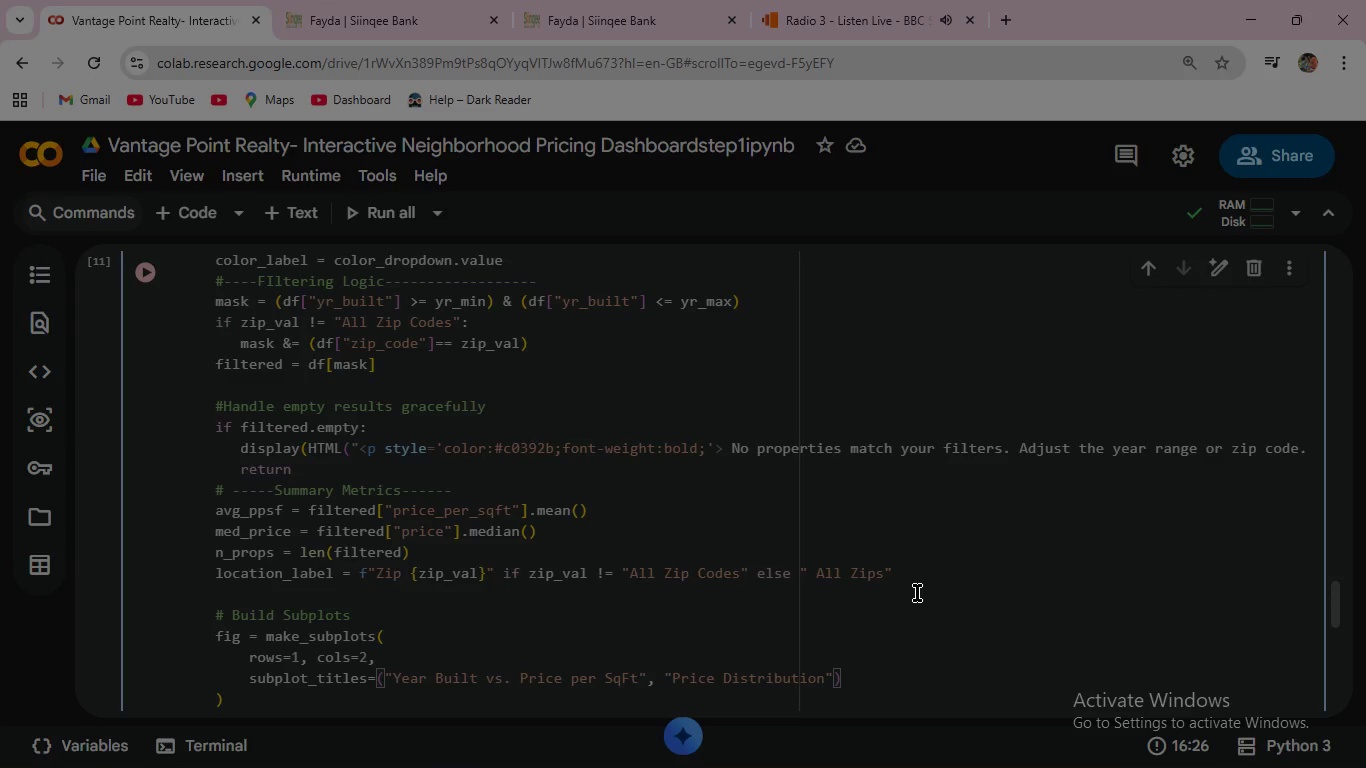 
key(ArrowRight)
 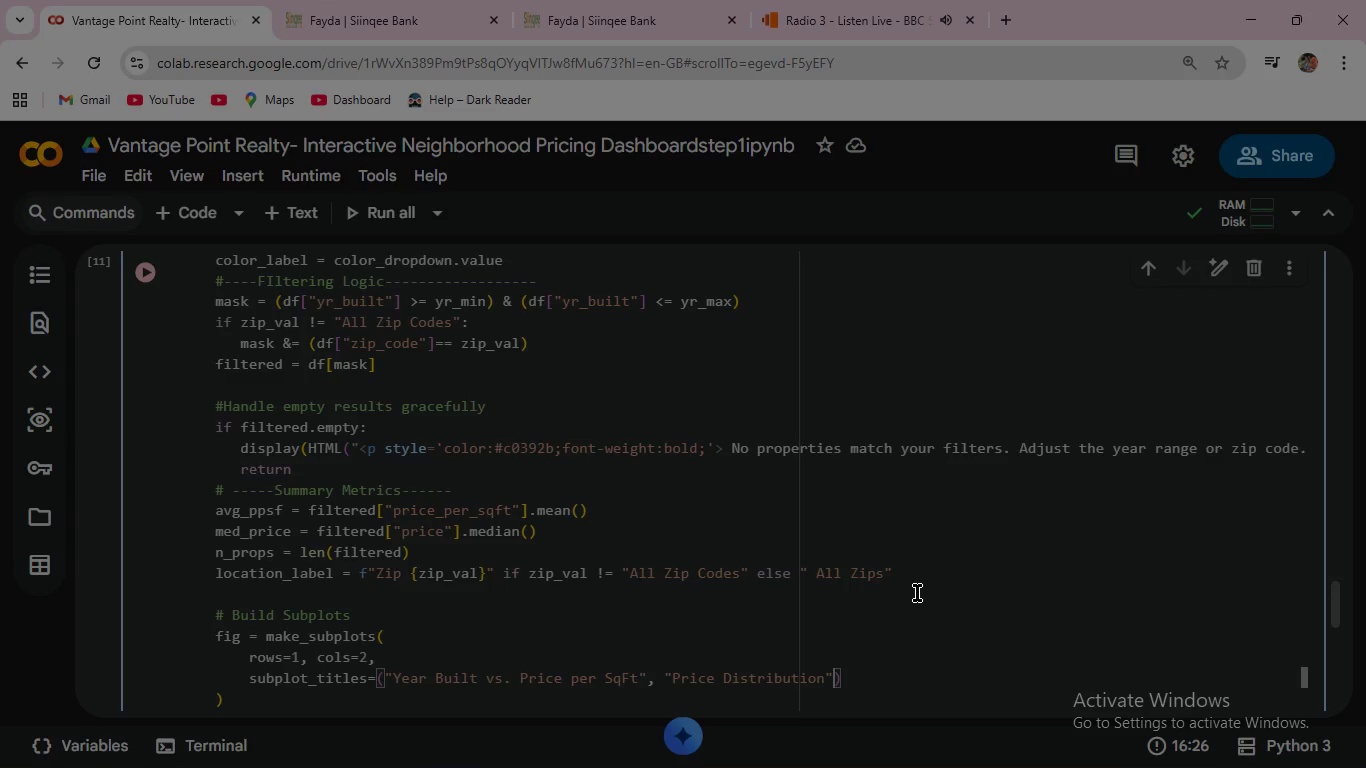 
key(ArrowRight)
 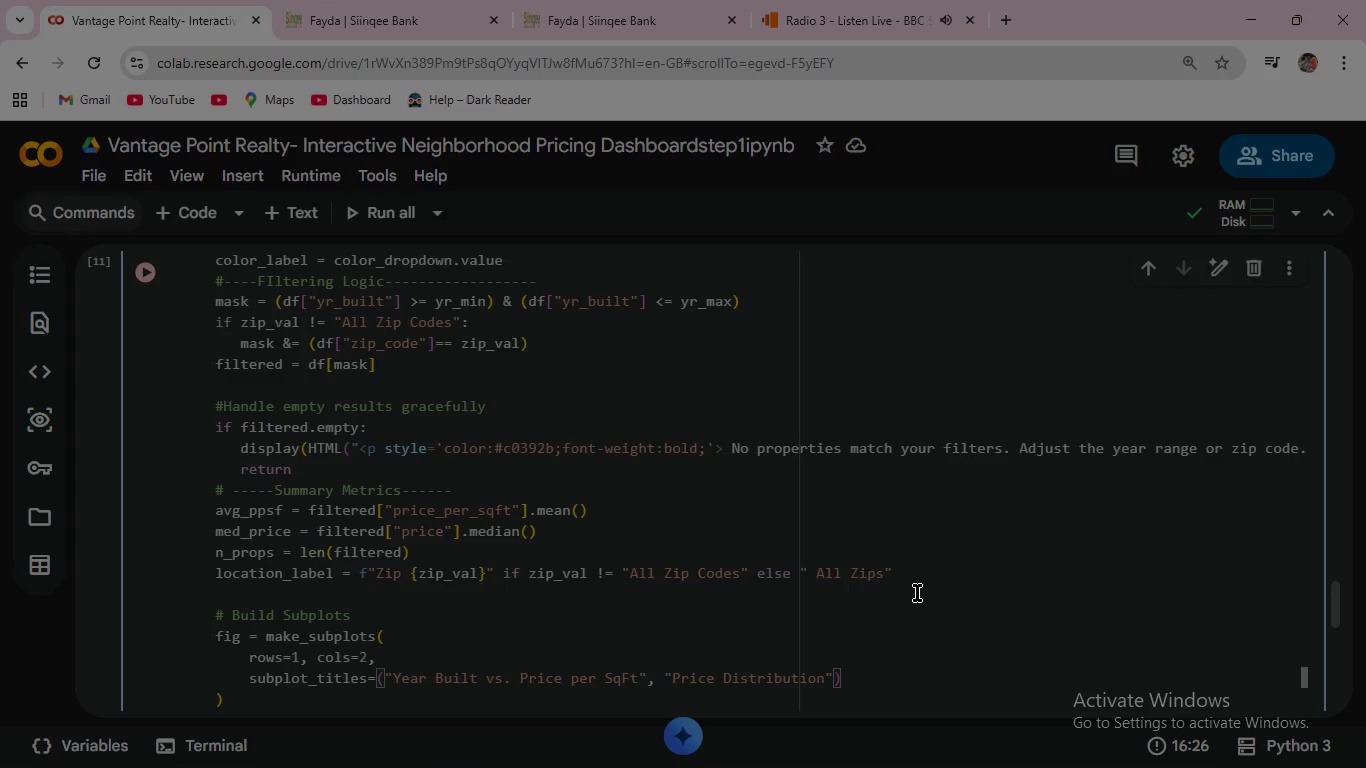 
key(Comma)
 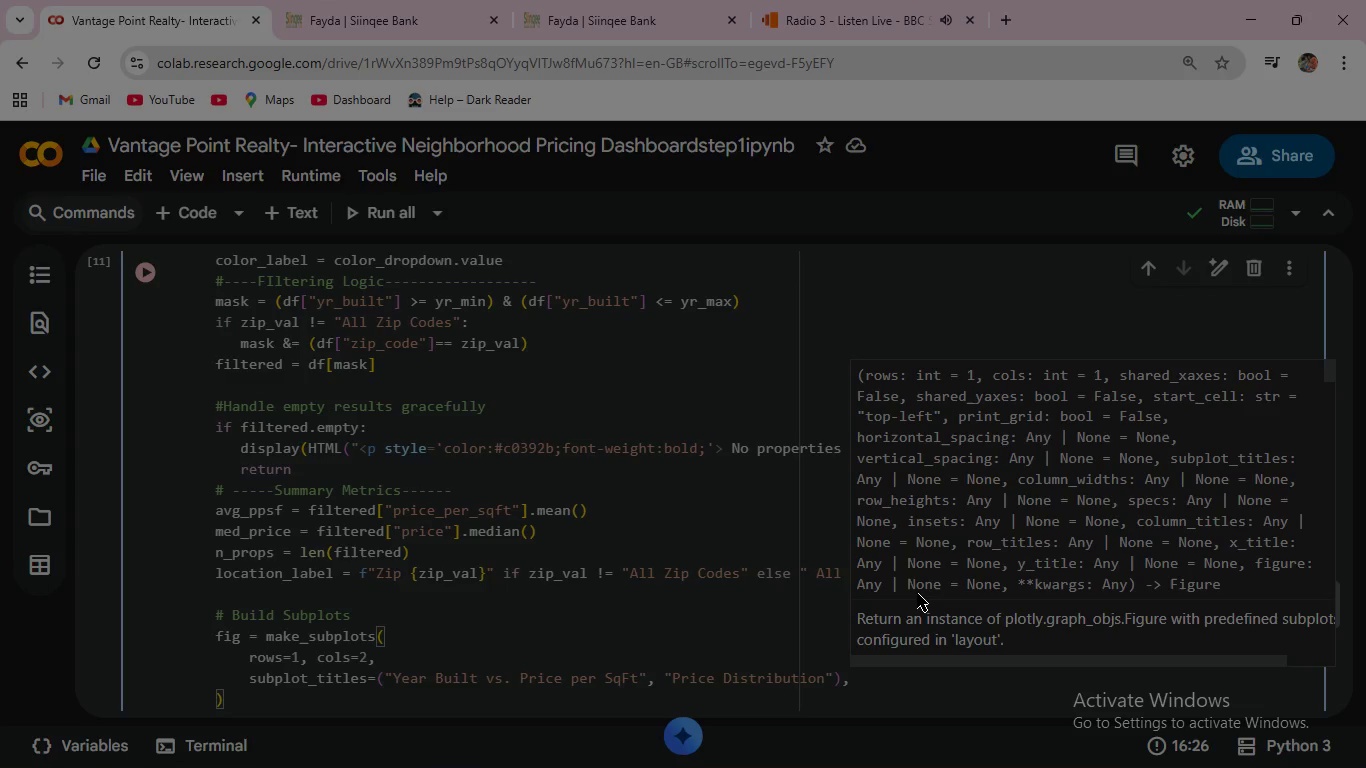 
wait(8.41)
 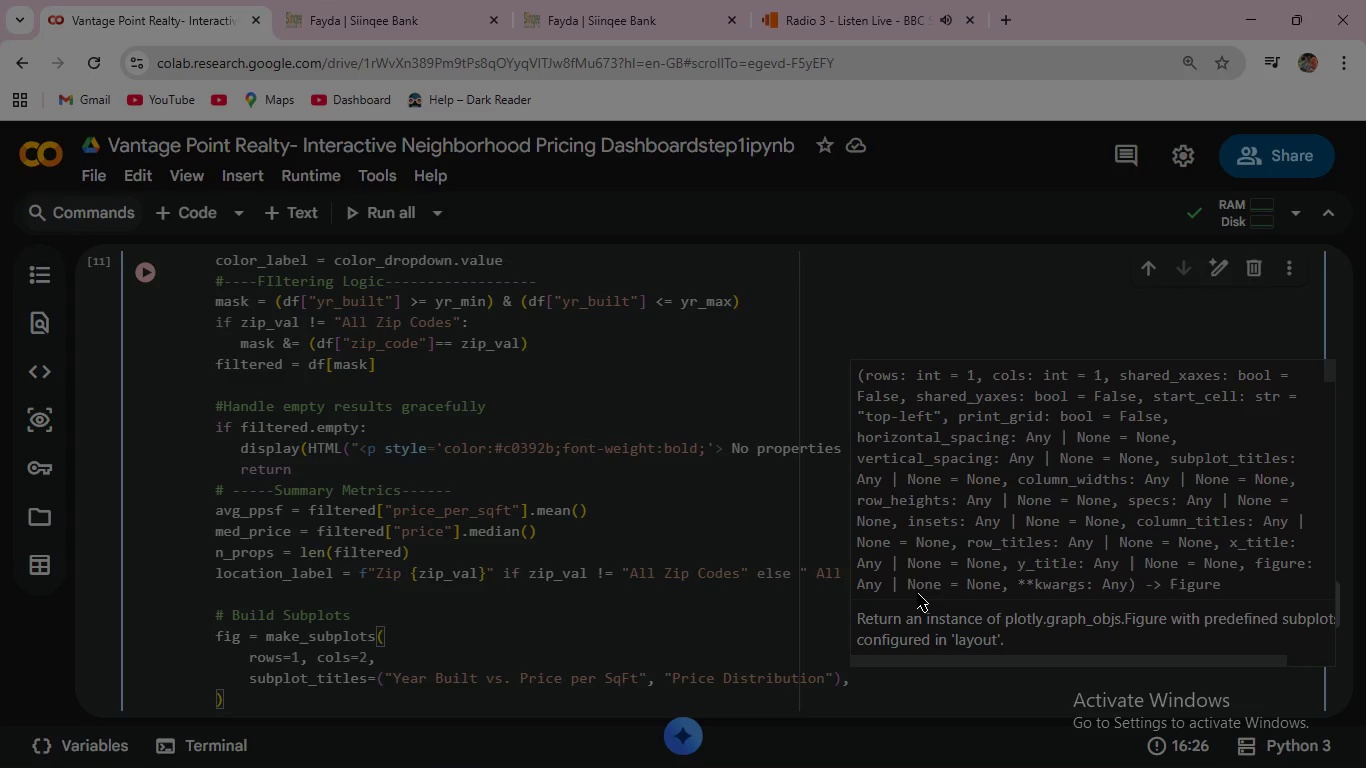 
key(Enter)
 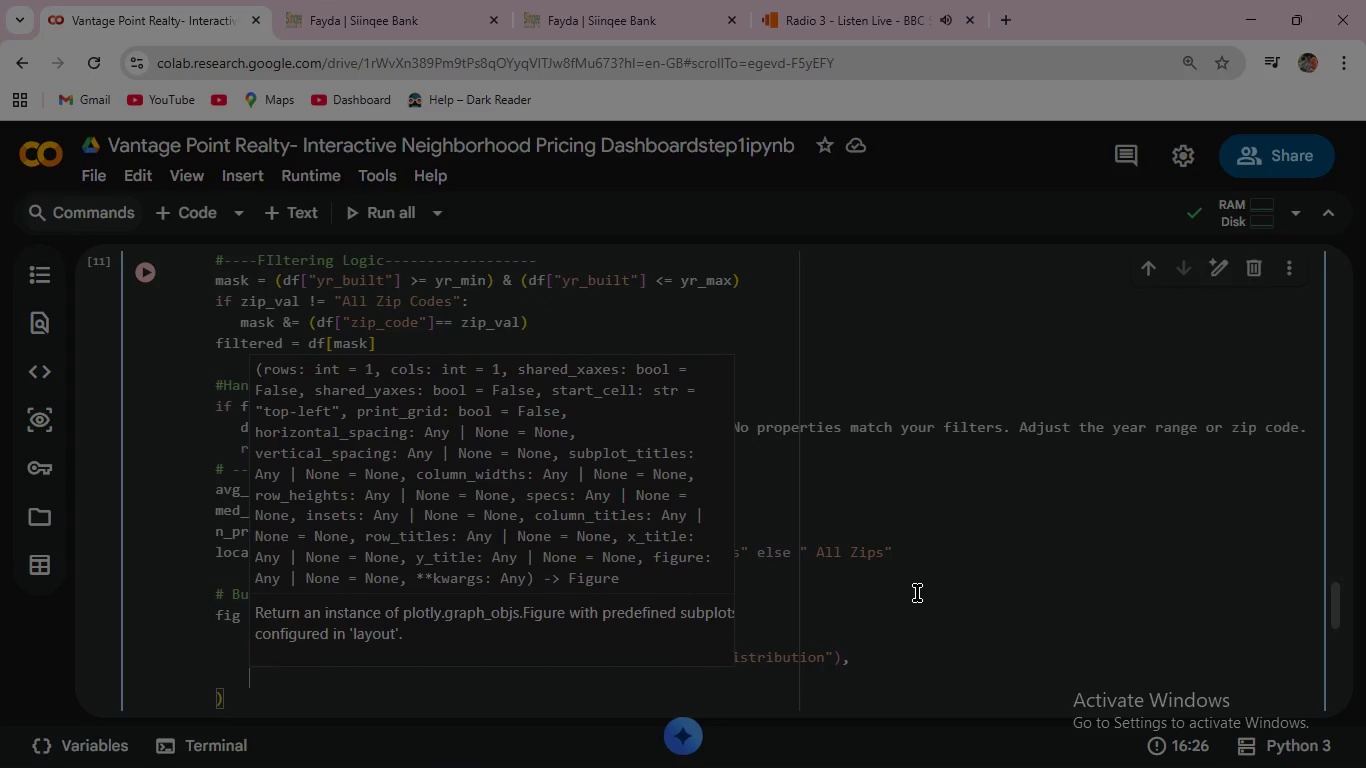 
type(column_)
 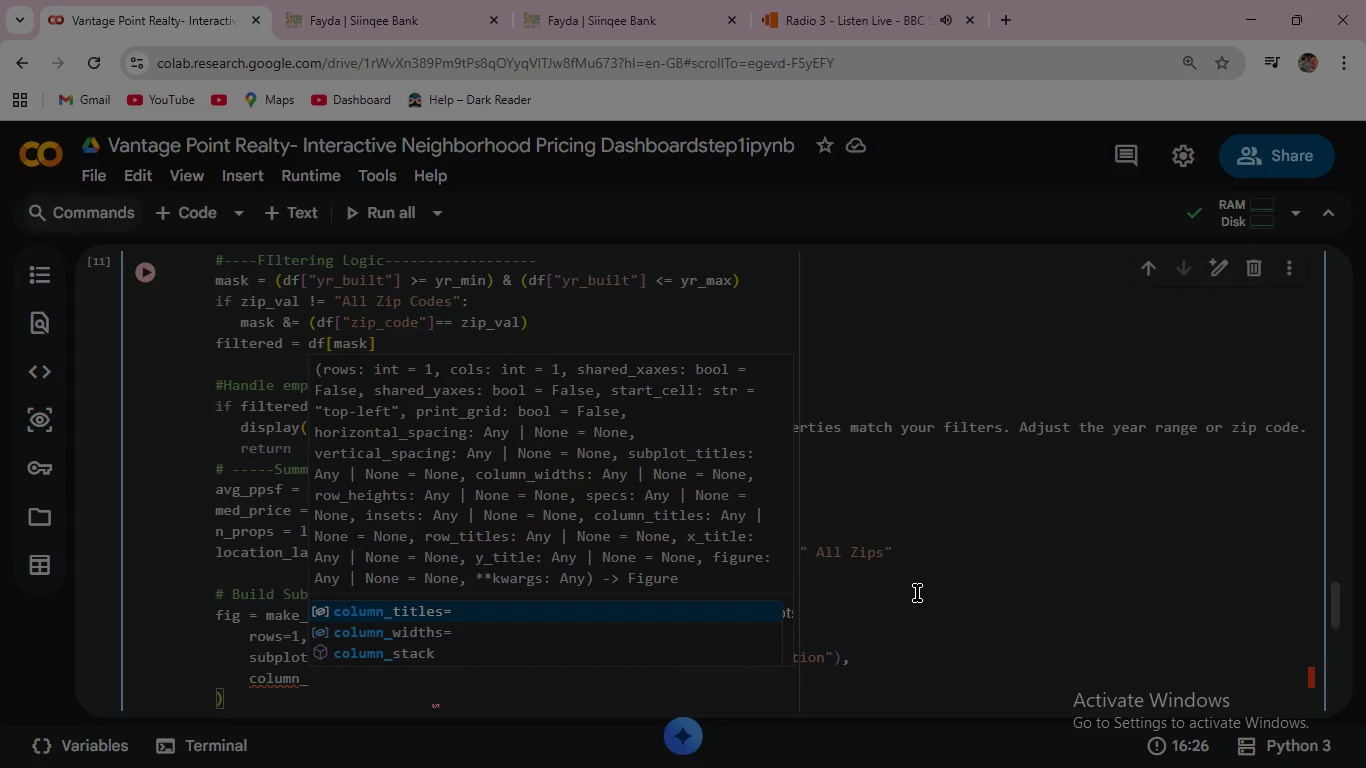 
key(ArrowDown)
 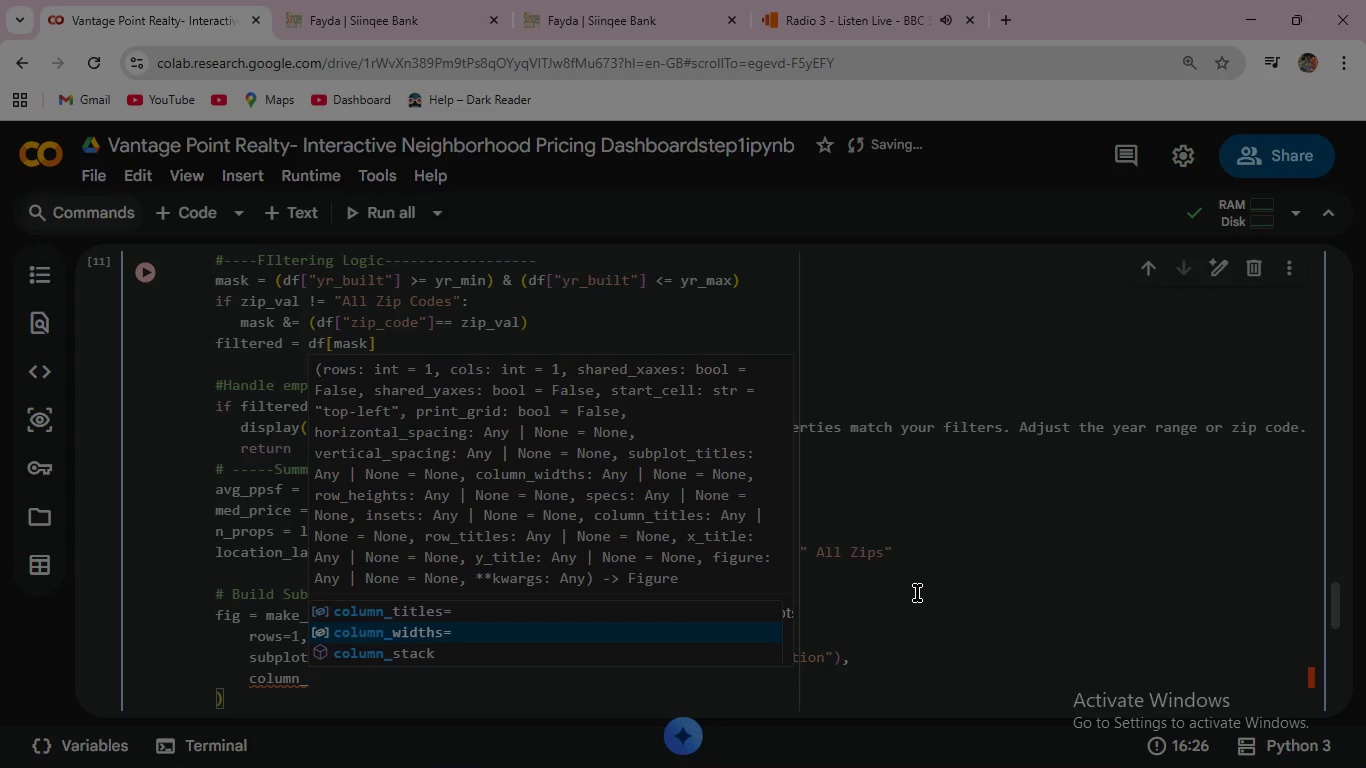 
key(Enter)
 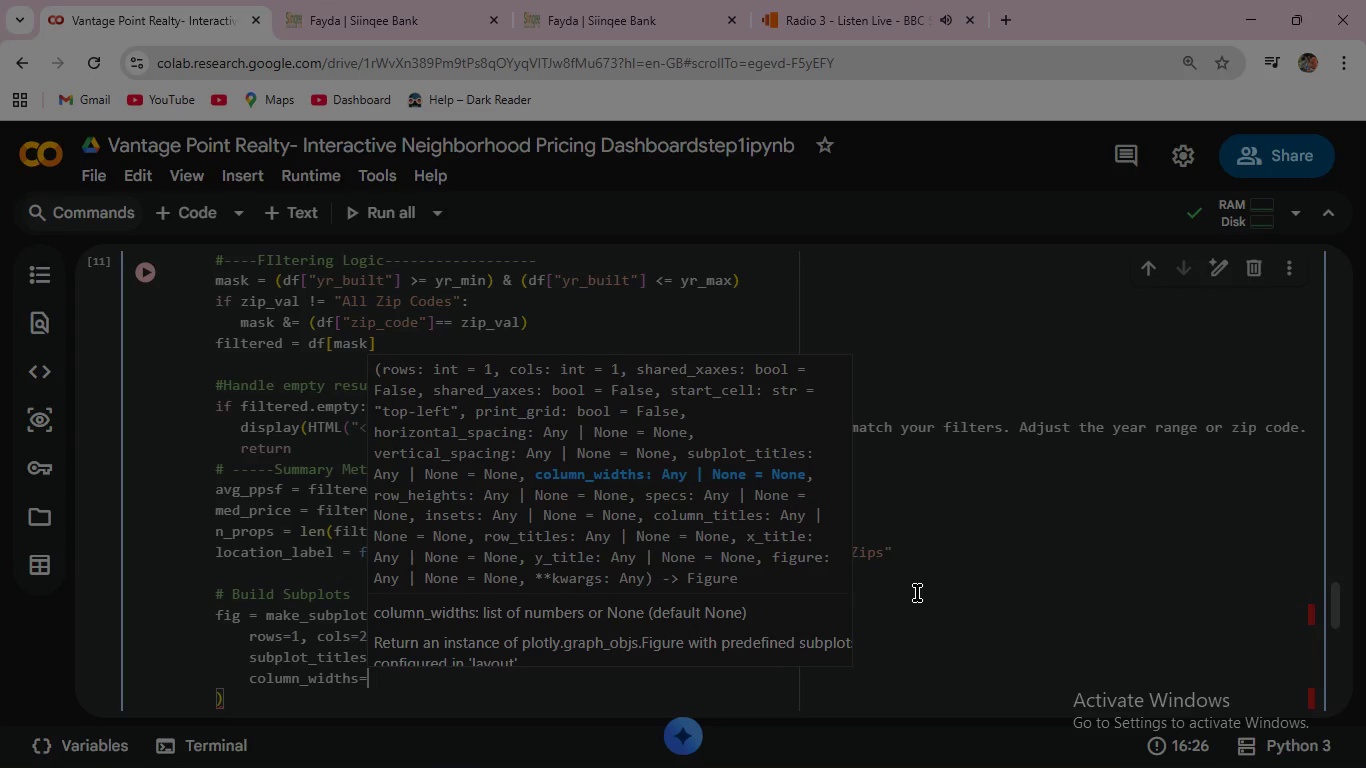 
key(BracketLeft)
 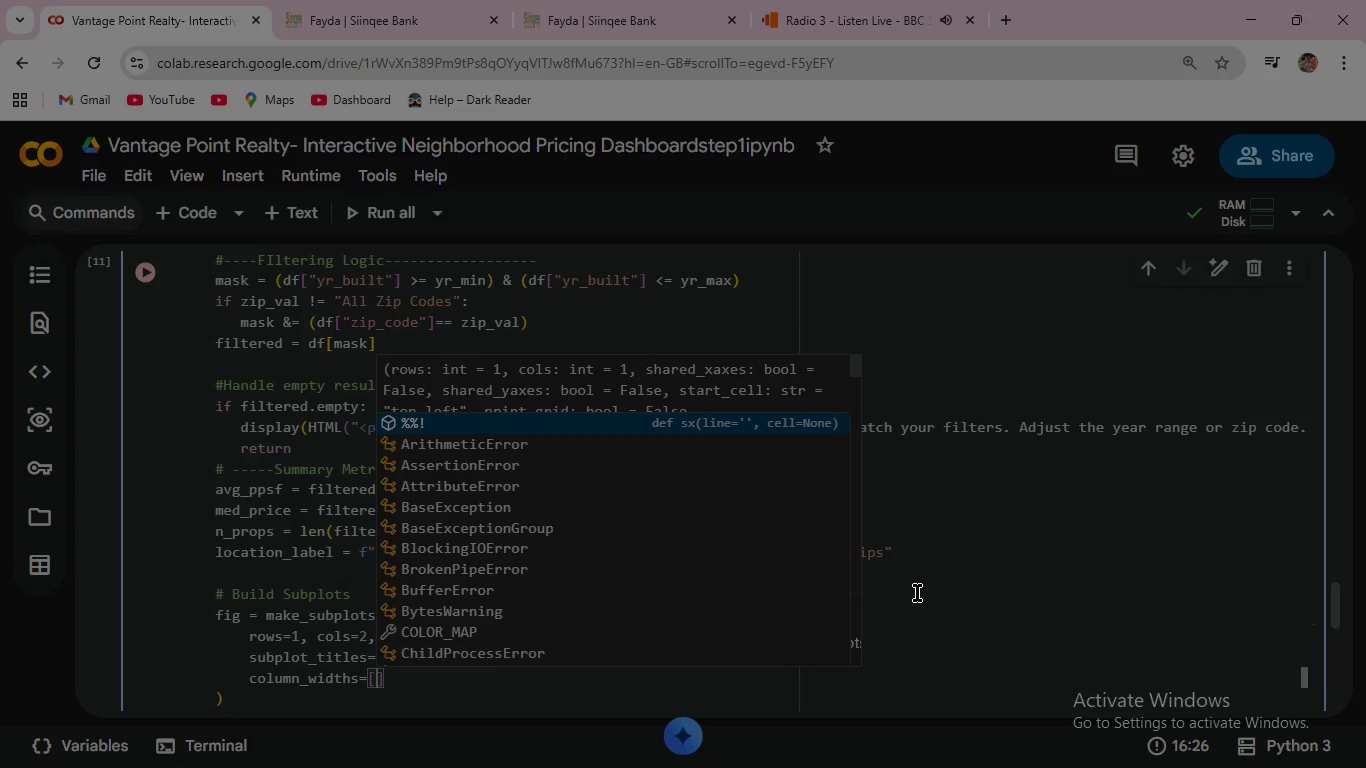 
key(0)
 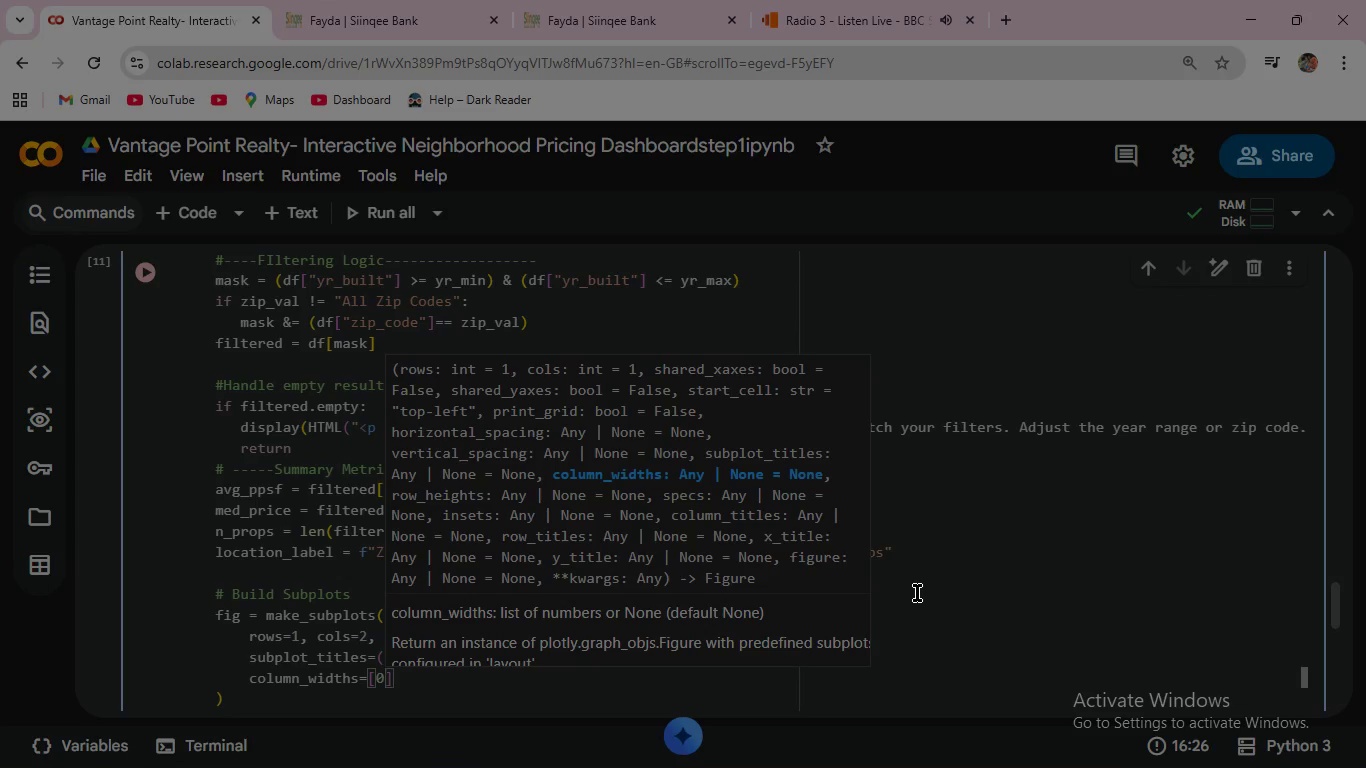 
key(Period)
 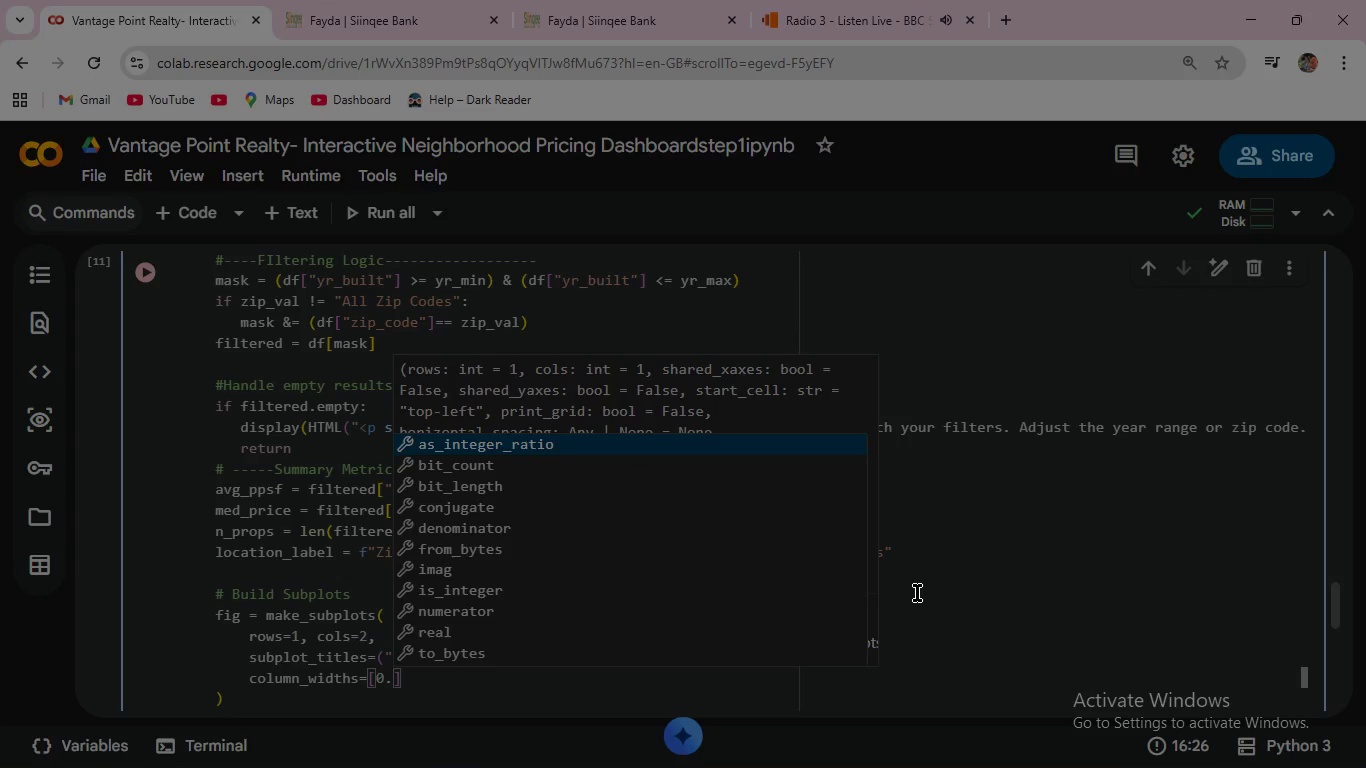 
key(6)
 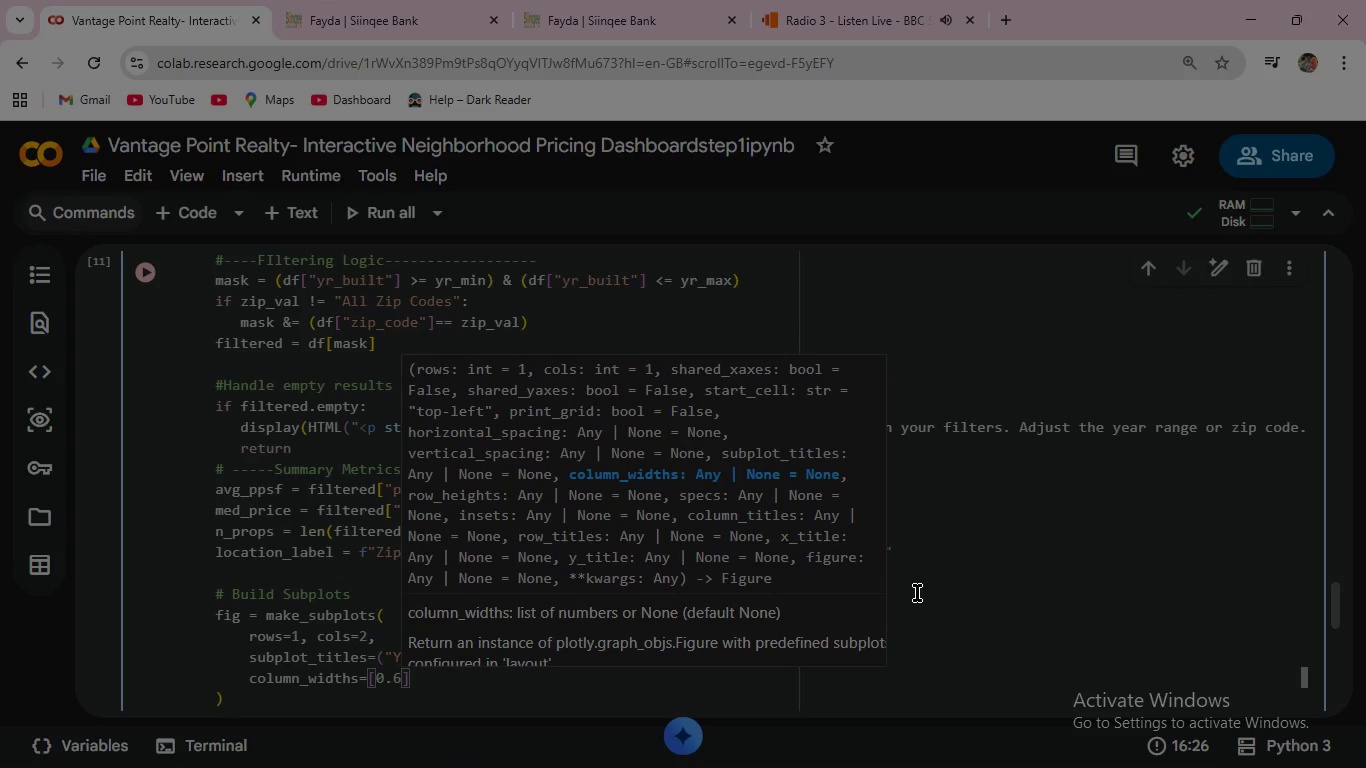 
key(Comma)
 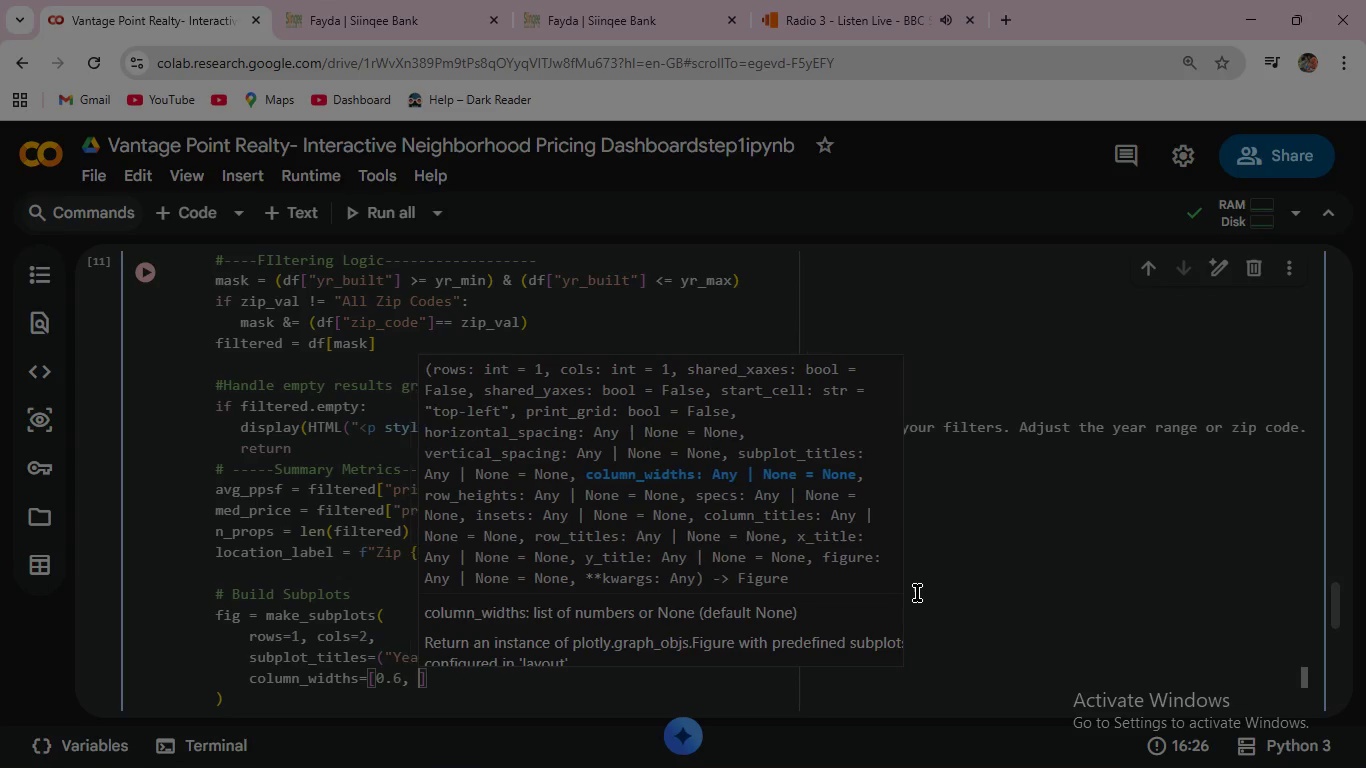 
key(Space)
 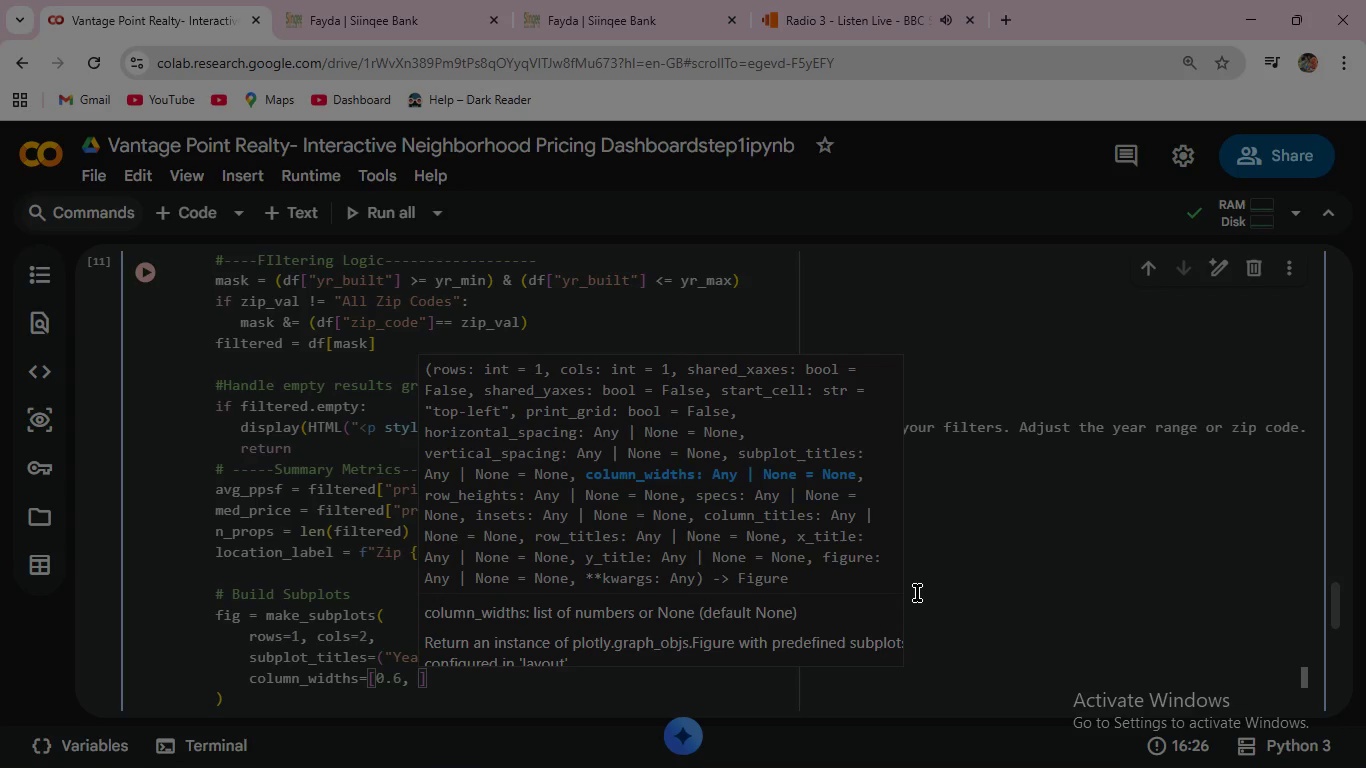 
key(0)
 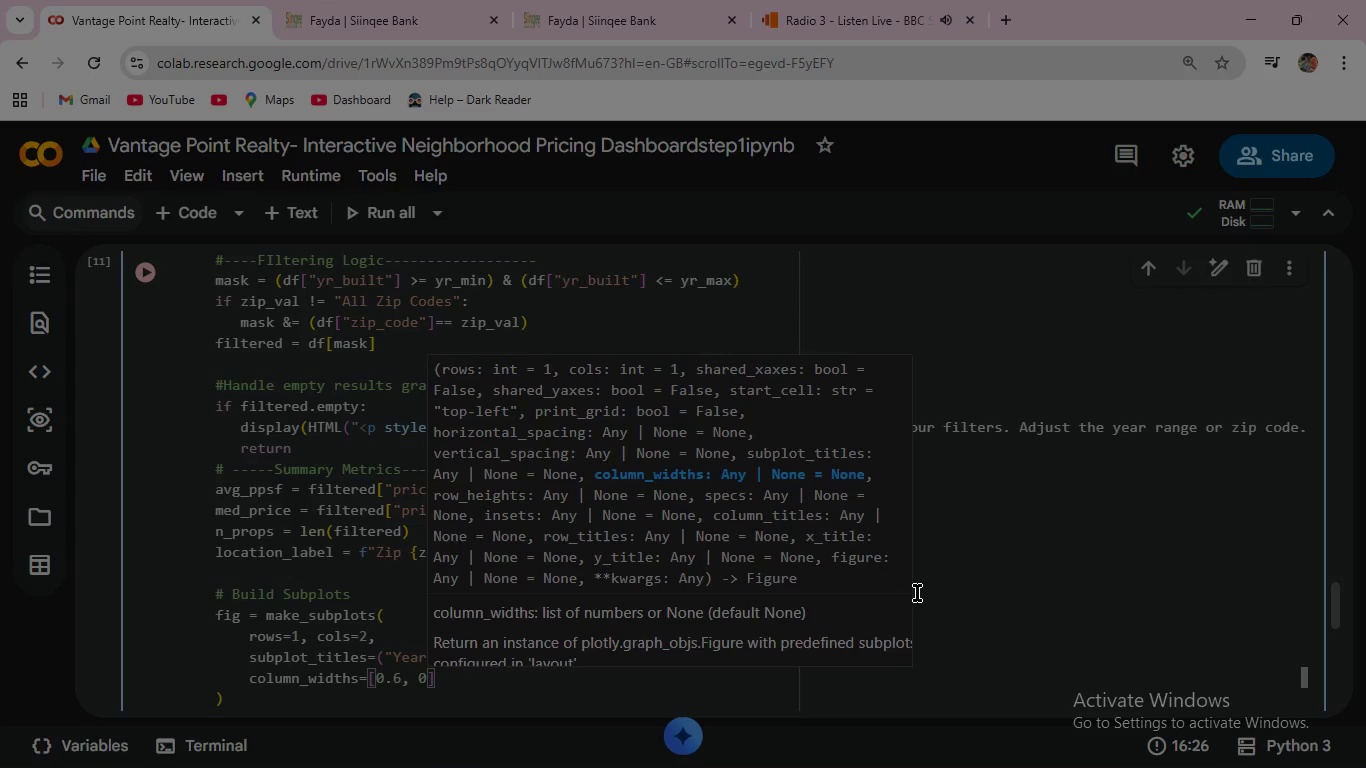 
key(Period)
 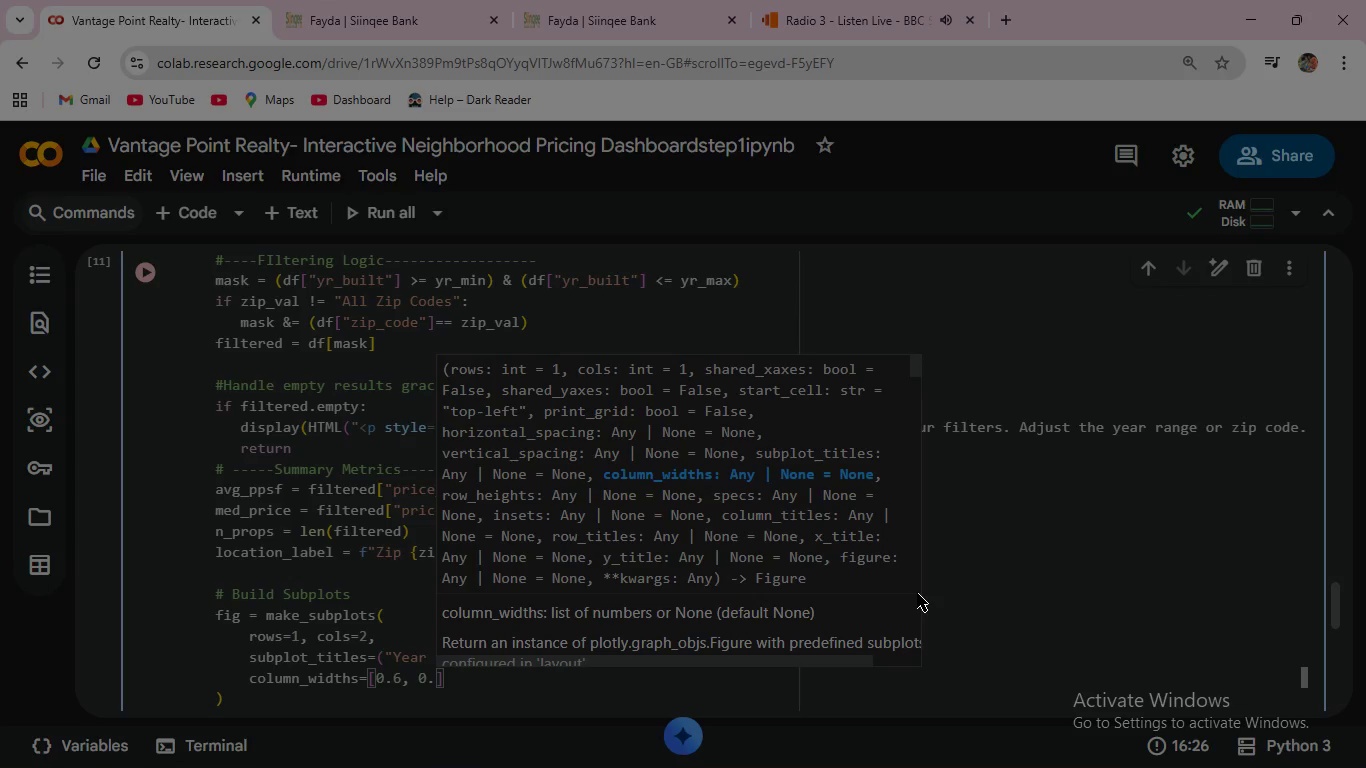 
key(4)
 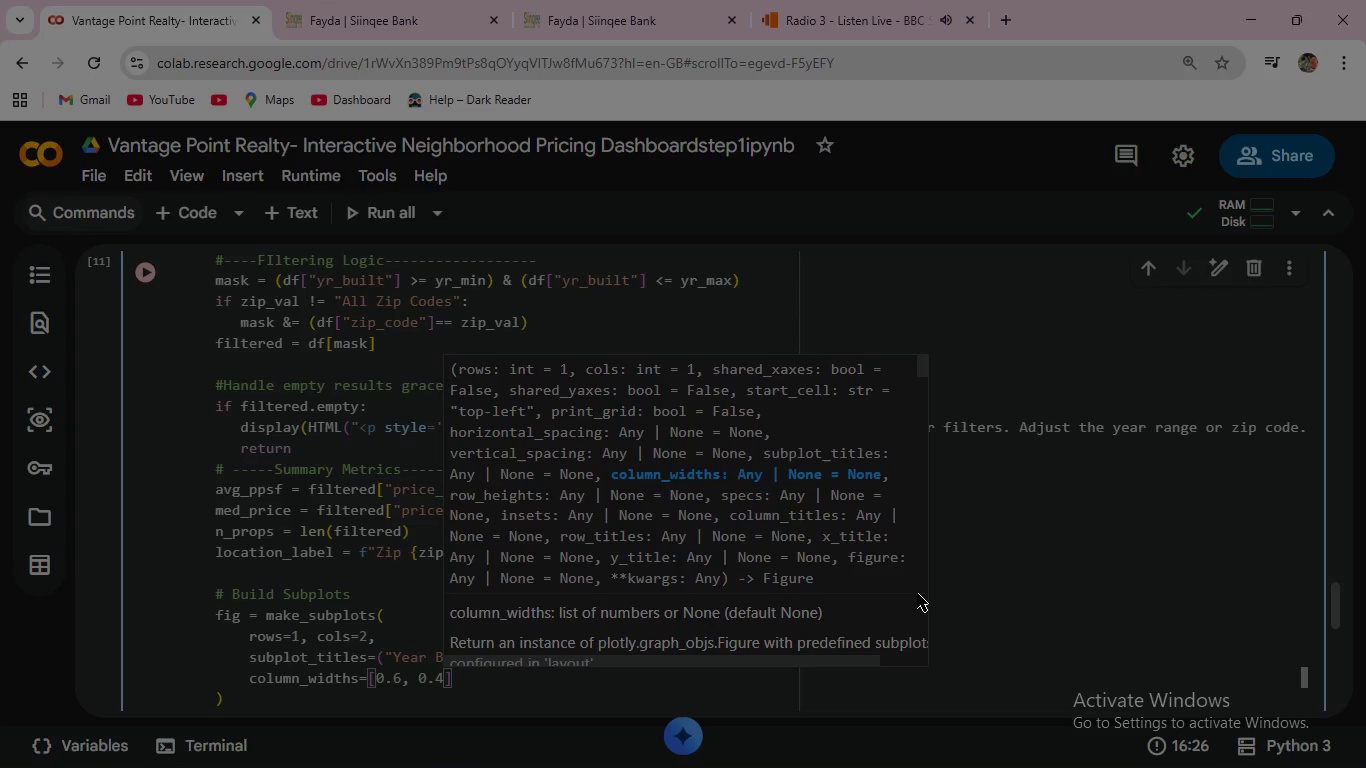 
key(ArrowRight)
 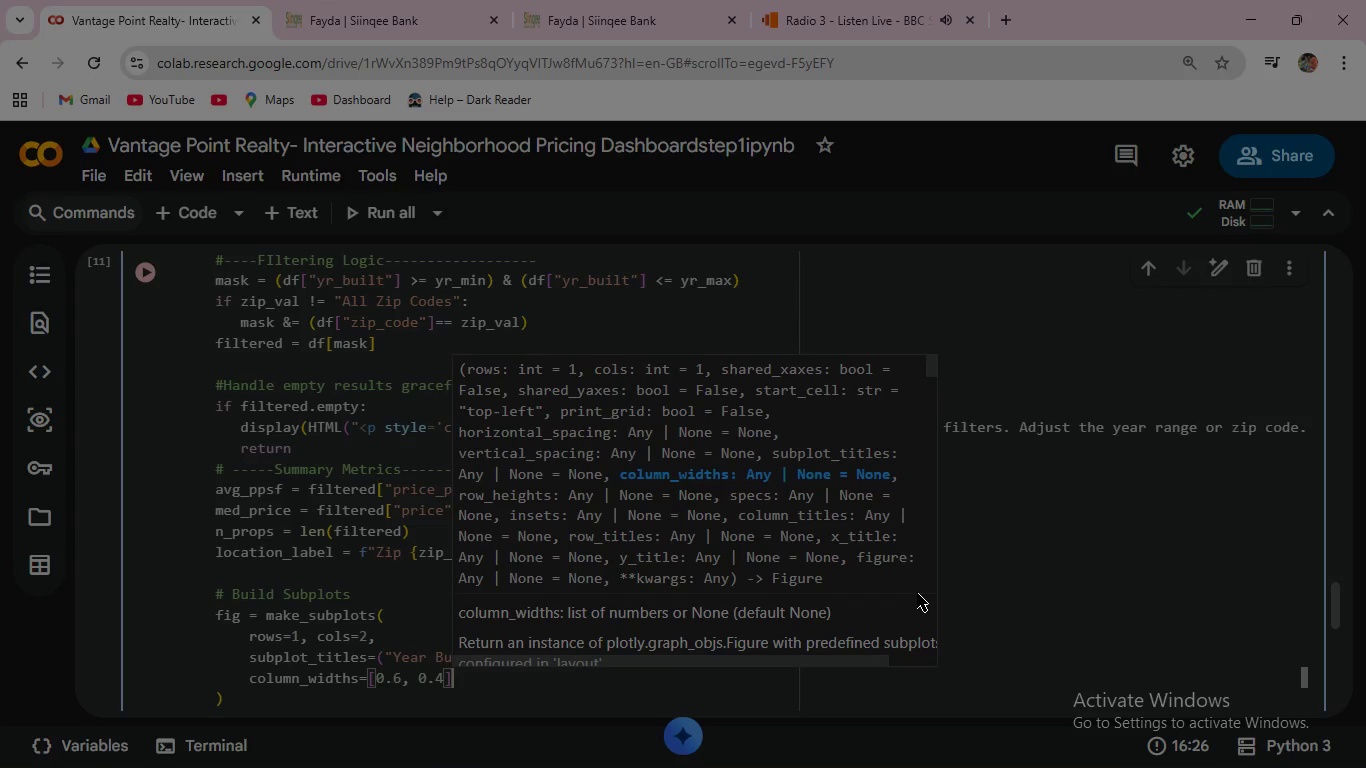 
type(, horiz)
 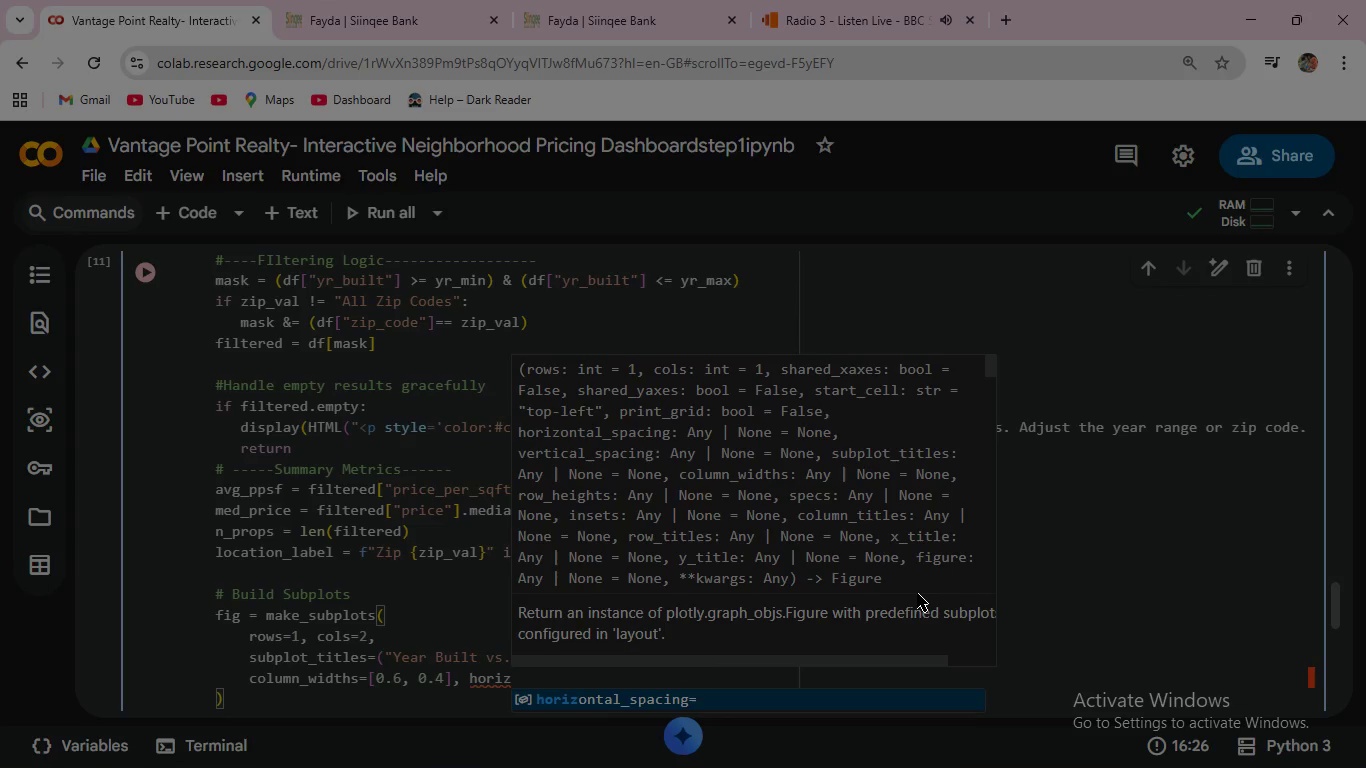 
key(Enter)
 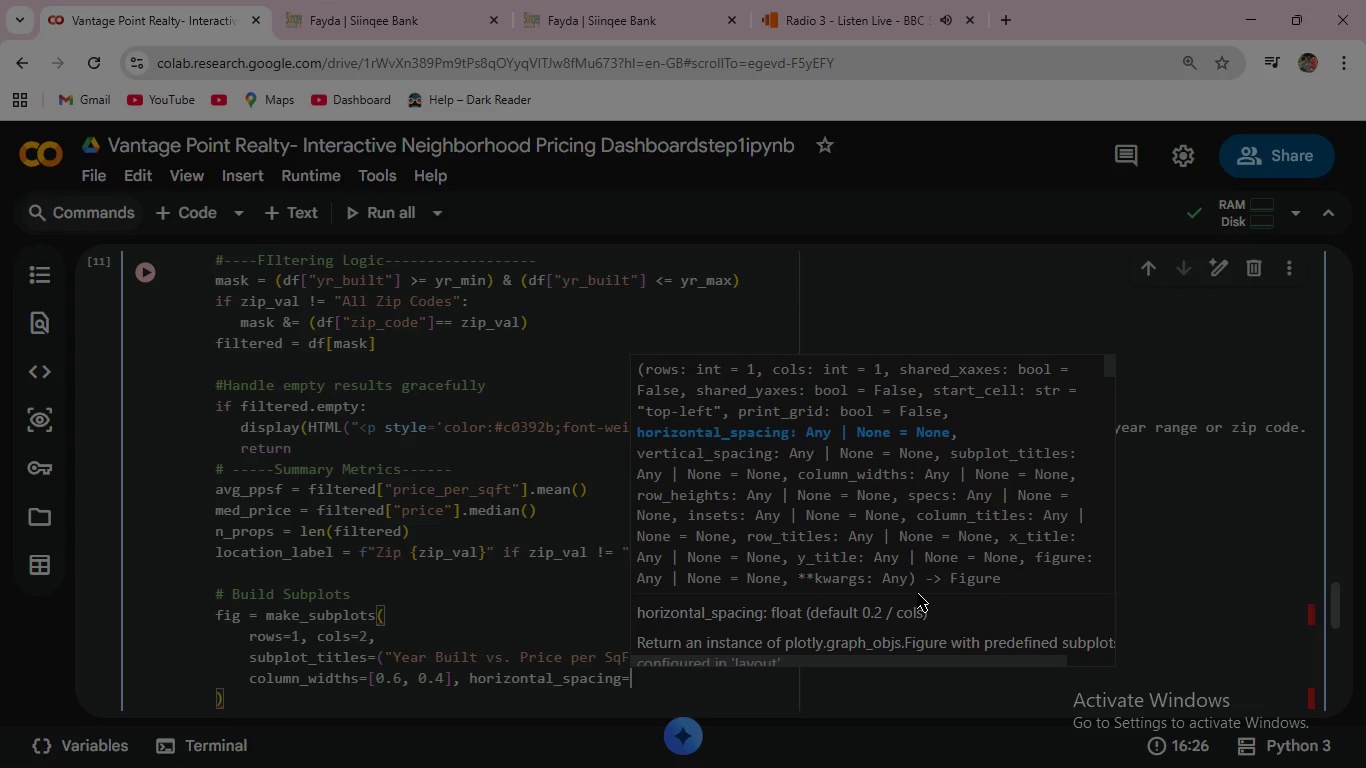 
type(0.12)
 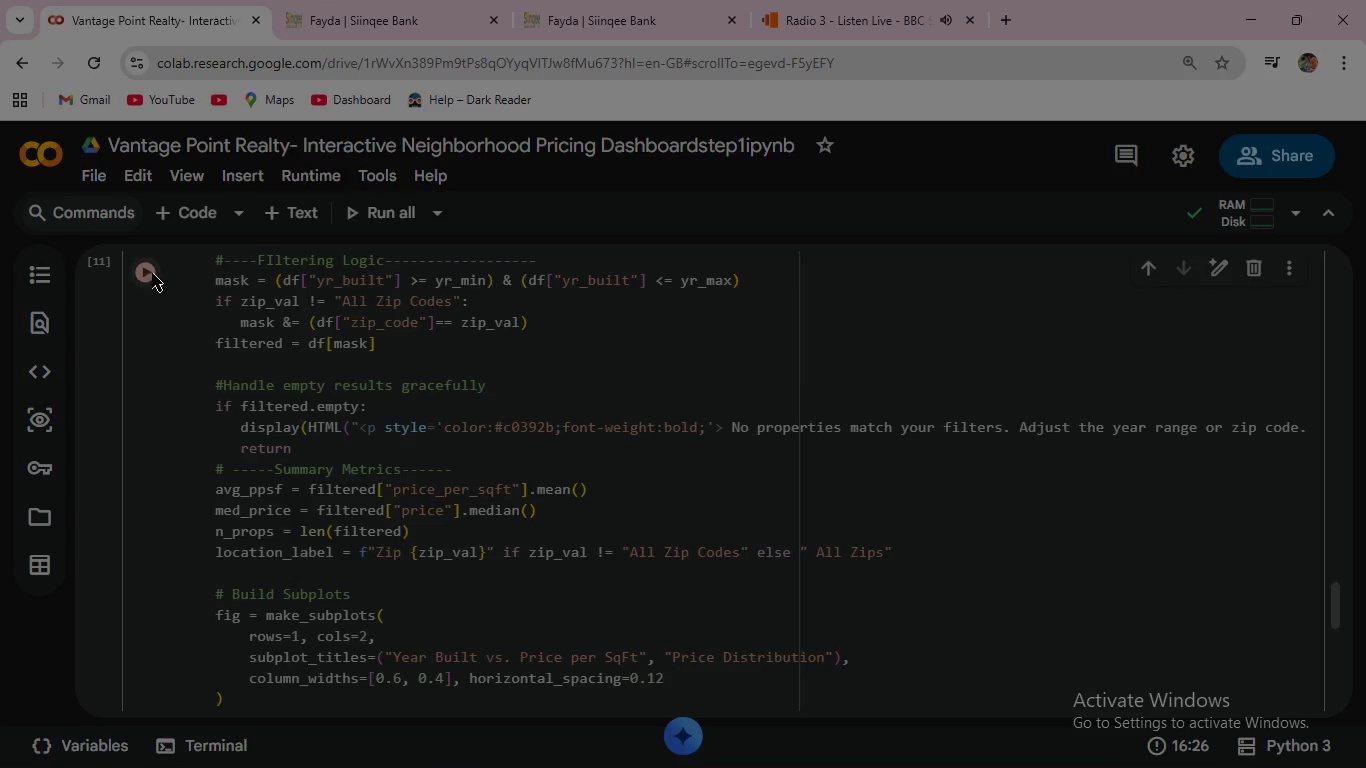 
wait(6.52)
 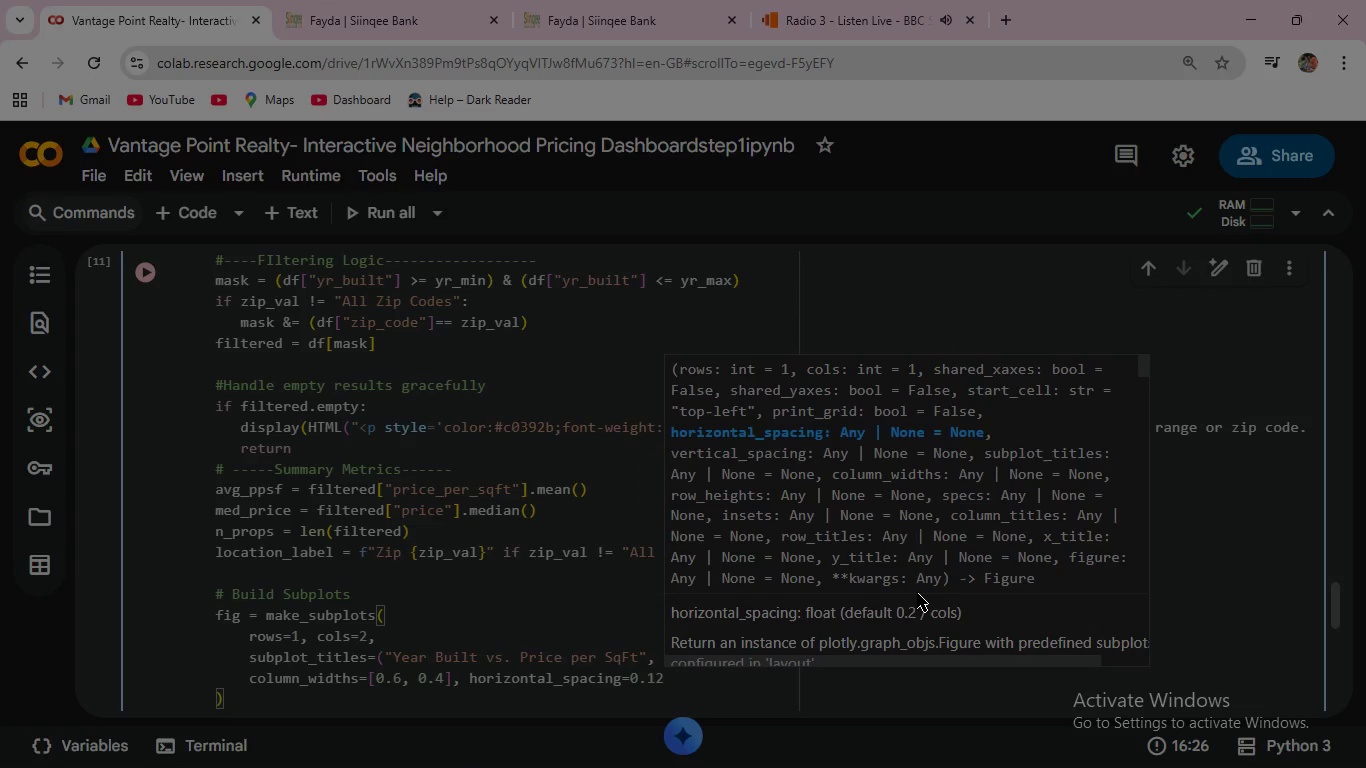 
scroll: coordinate [555, 573], scroll_direction: down, amount: 3.0
 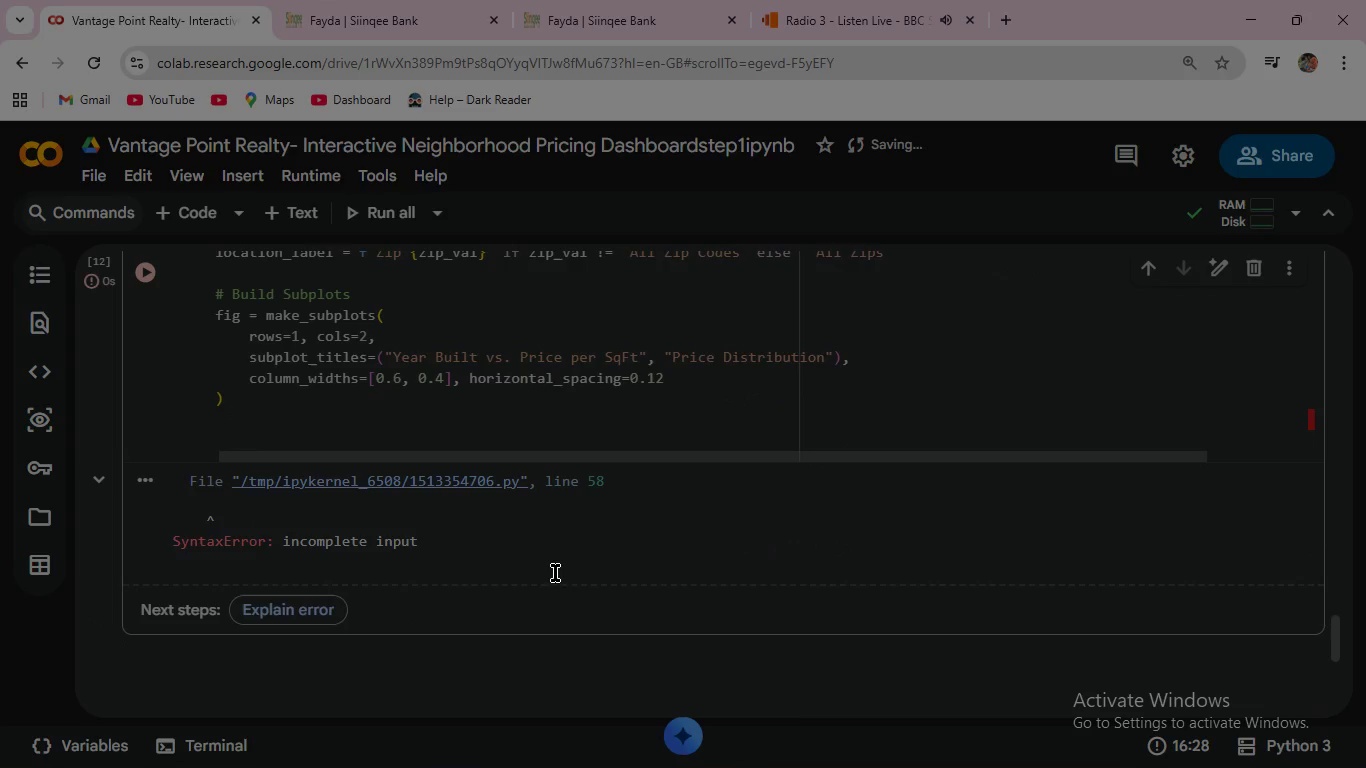 
scroll: coordinate [556, 573], scroll_direction: up, amount: 1.0
 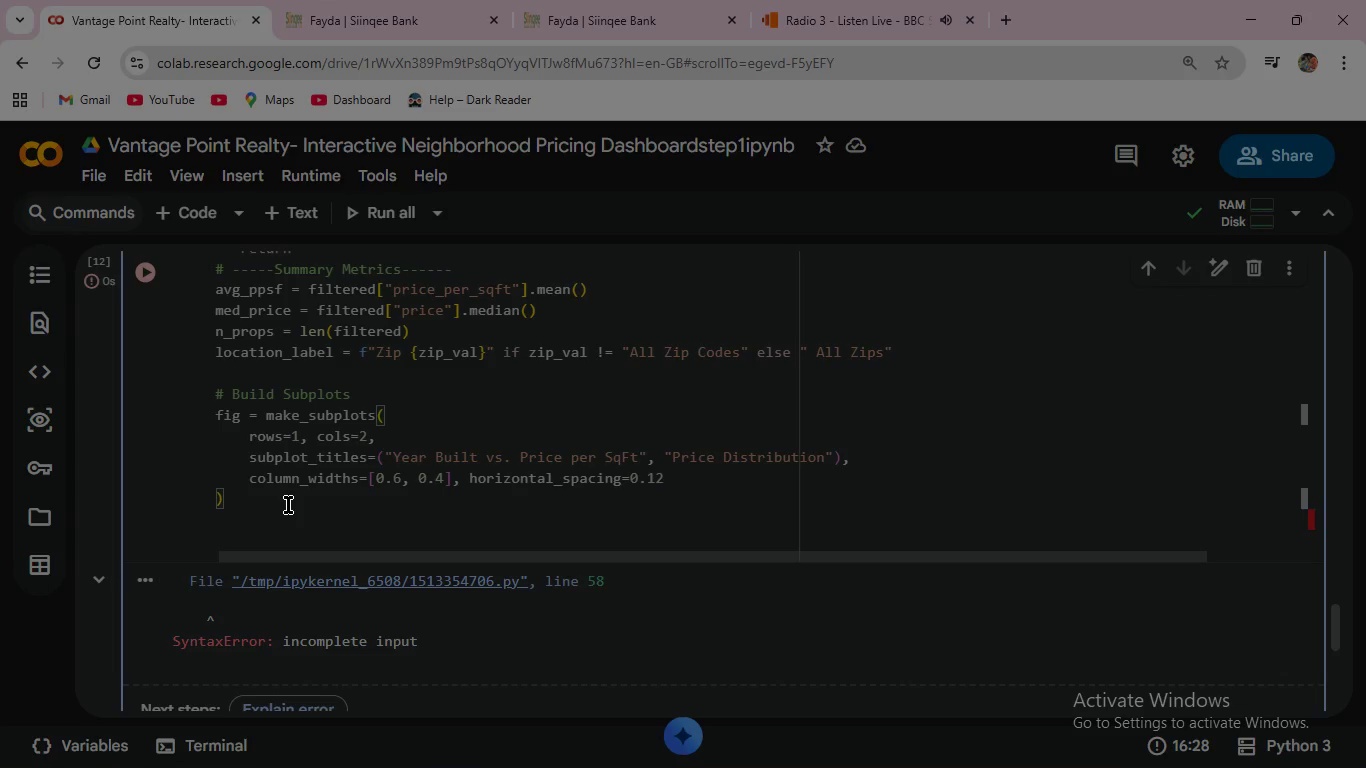 
wait(13.01)
 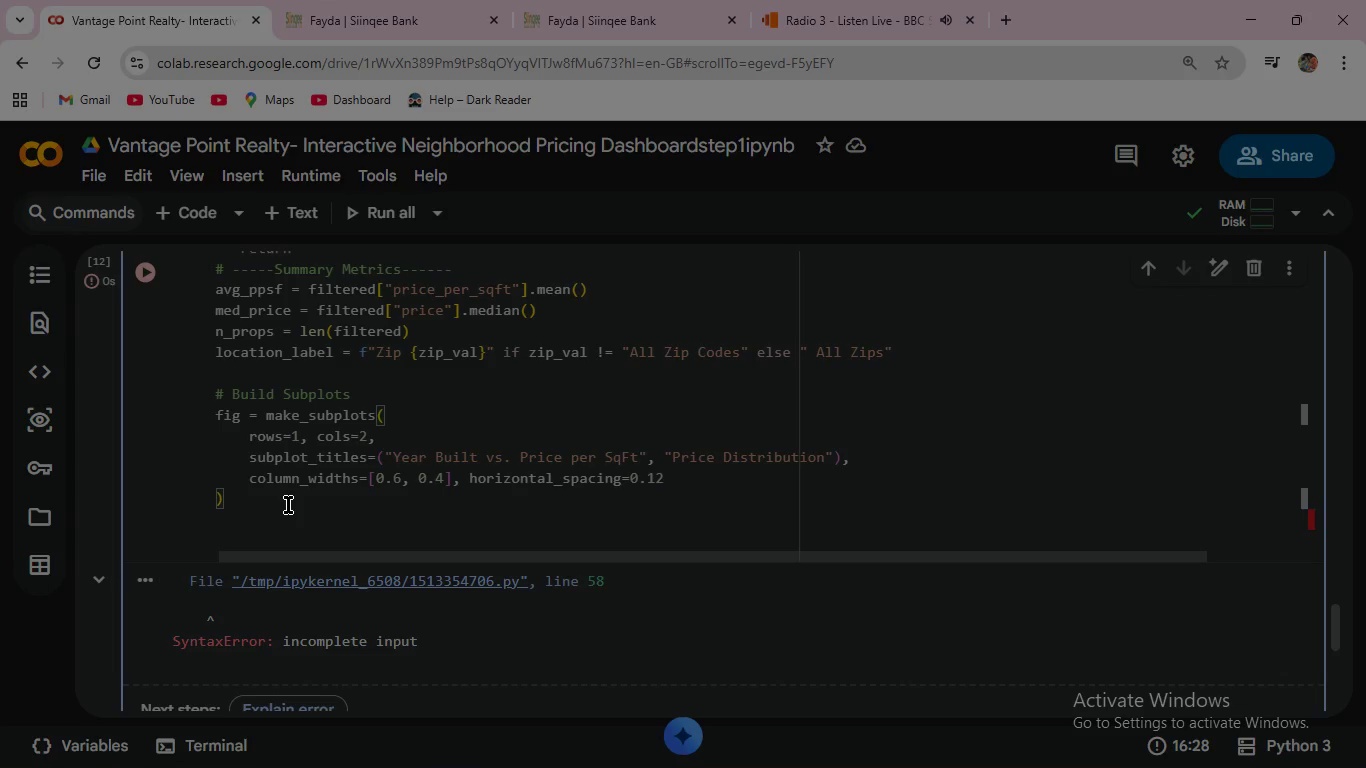 
key(Enter)
 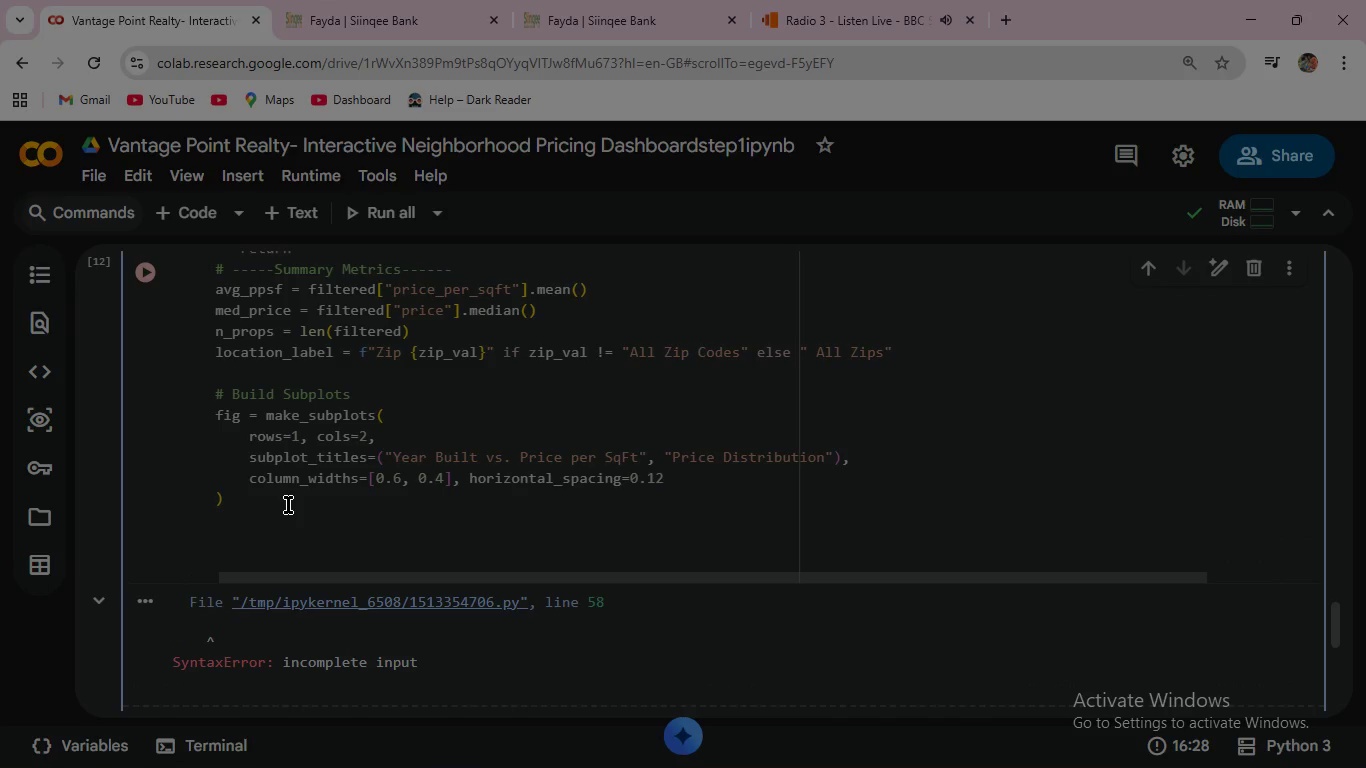 
key(Enter)
 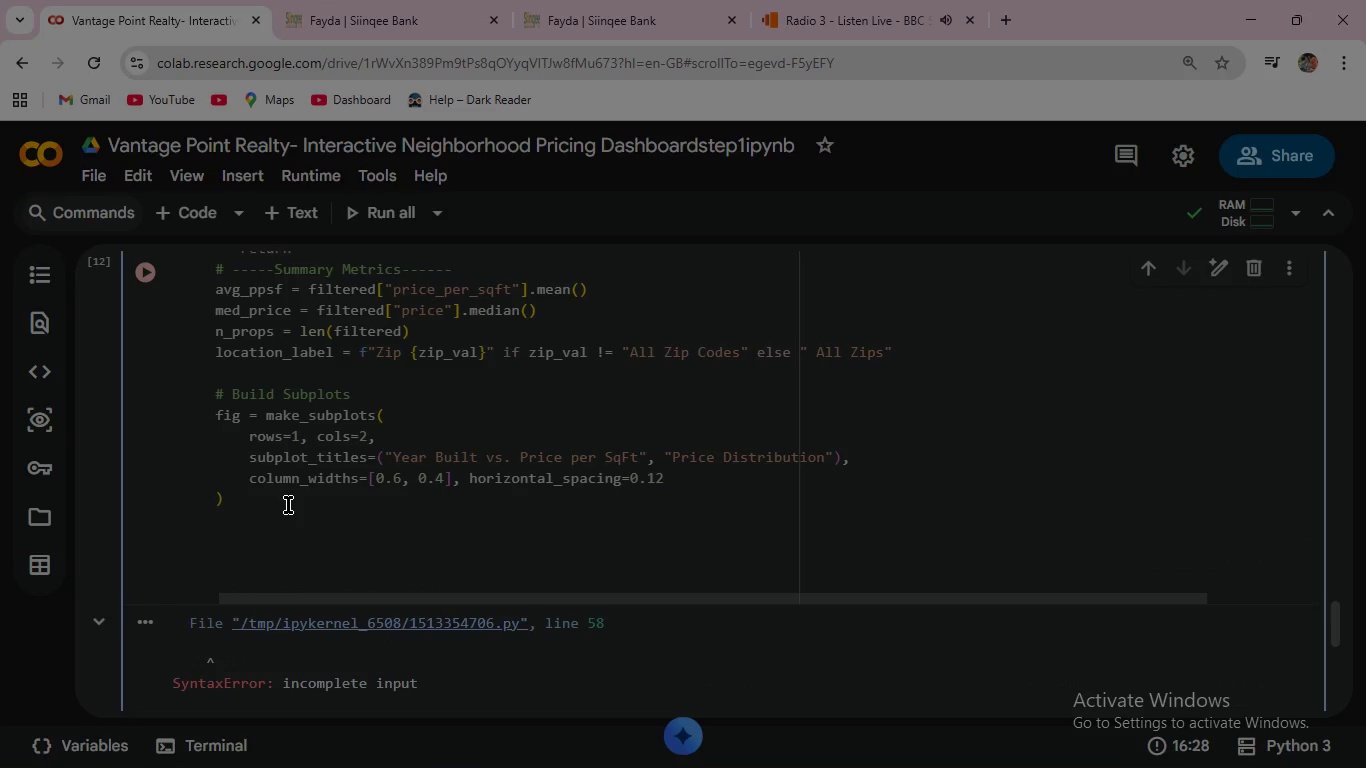 
type(#Panel 1: Scatte Plot + Median Trend Line )
 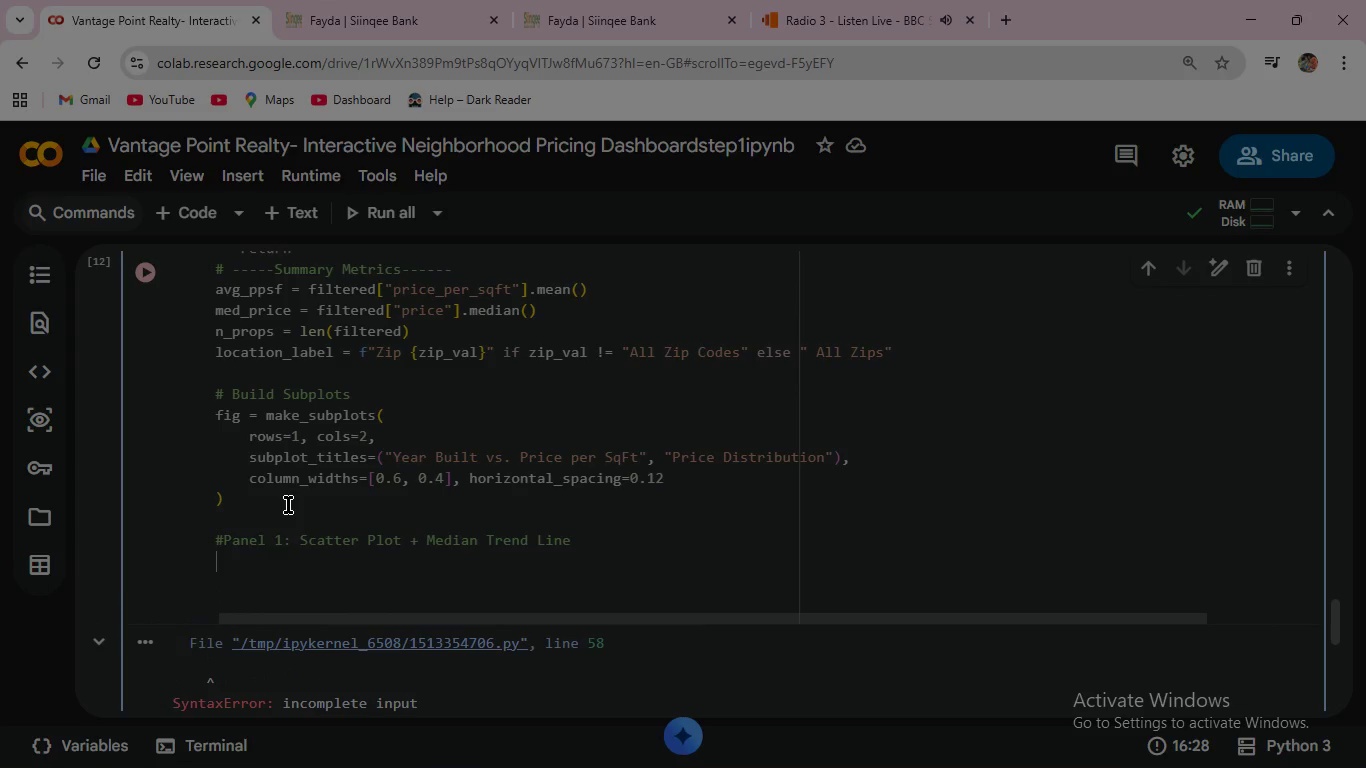 
 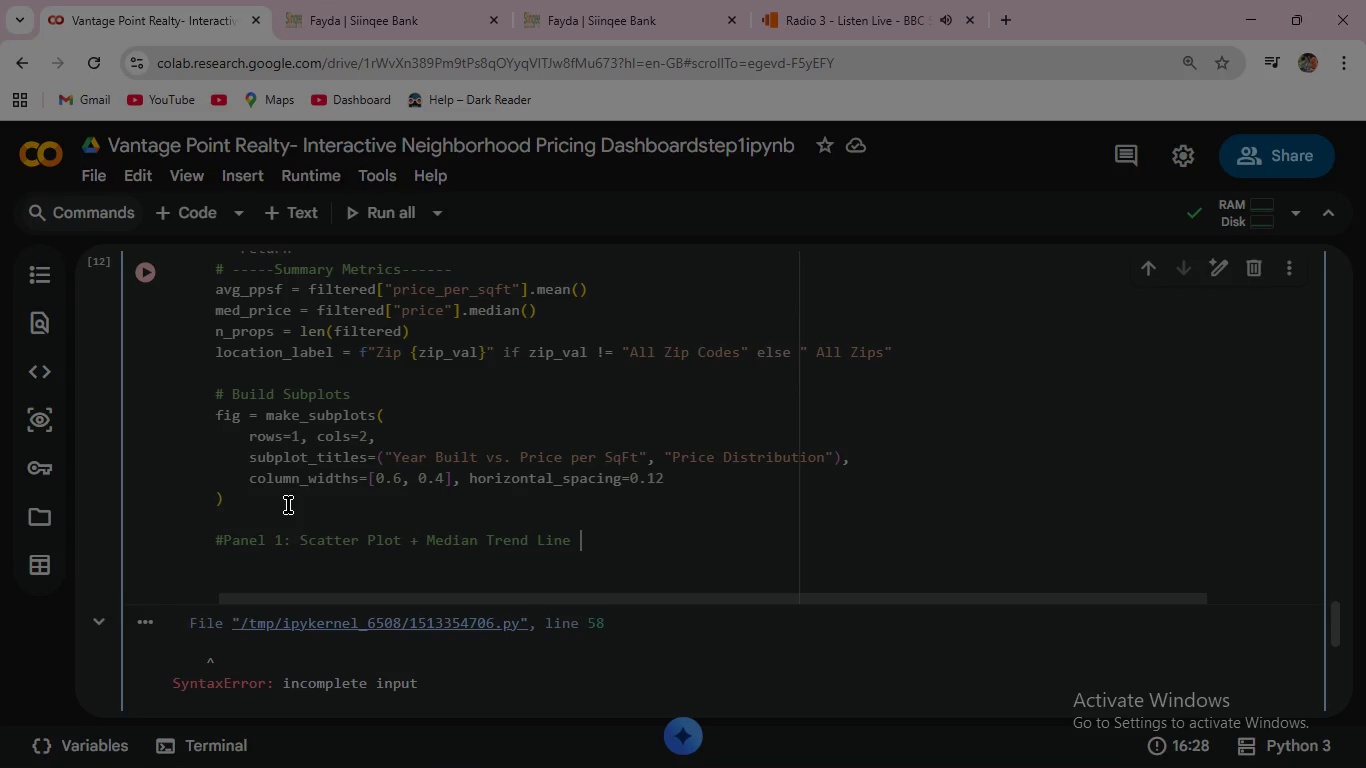 
key(Enter)
 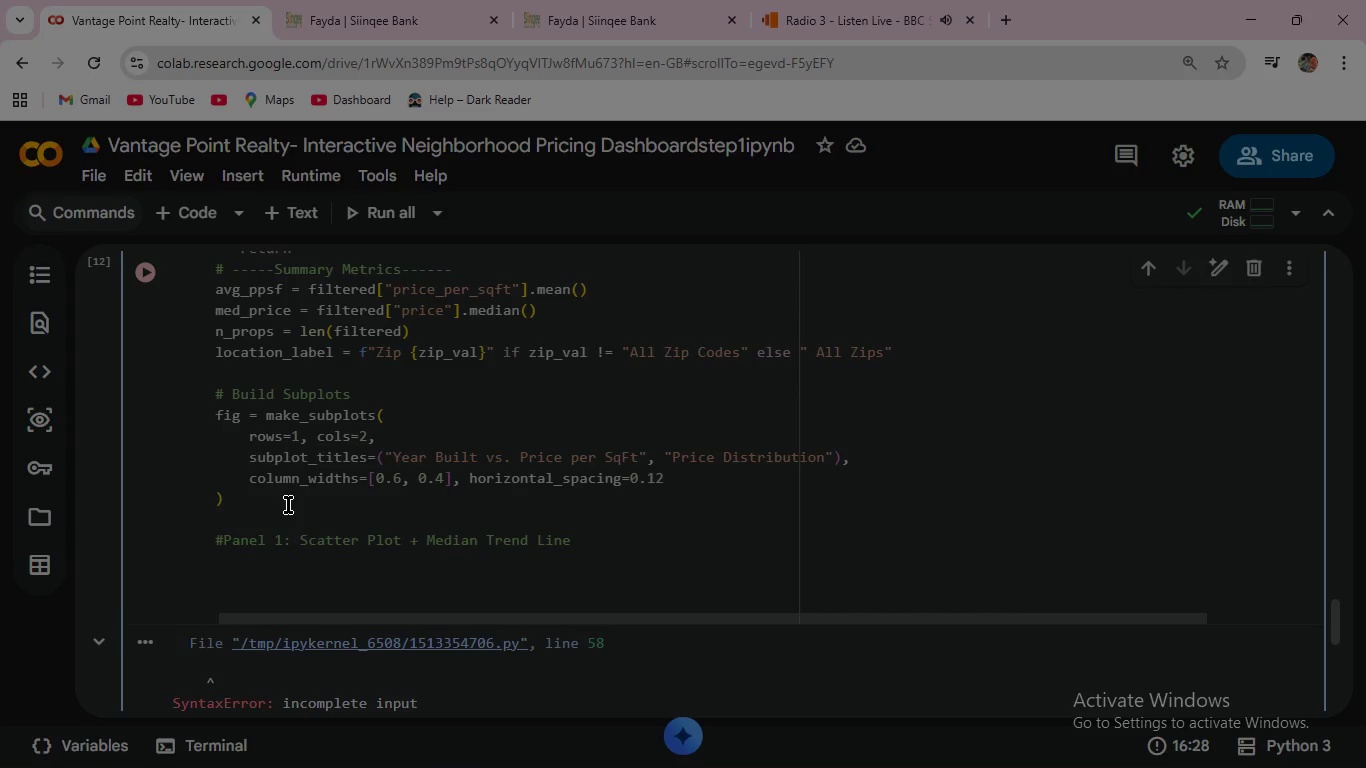 
type(fig.add_trace(go.Scatter)
 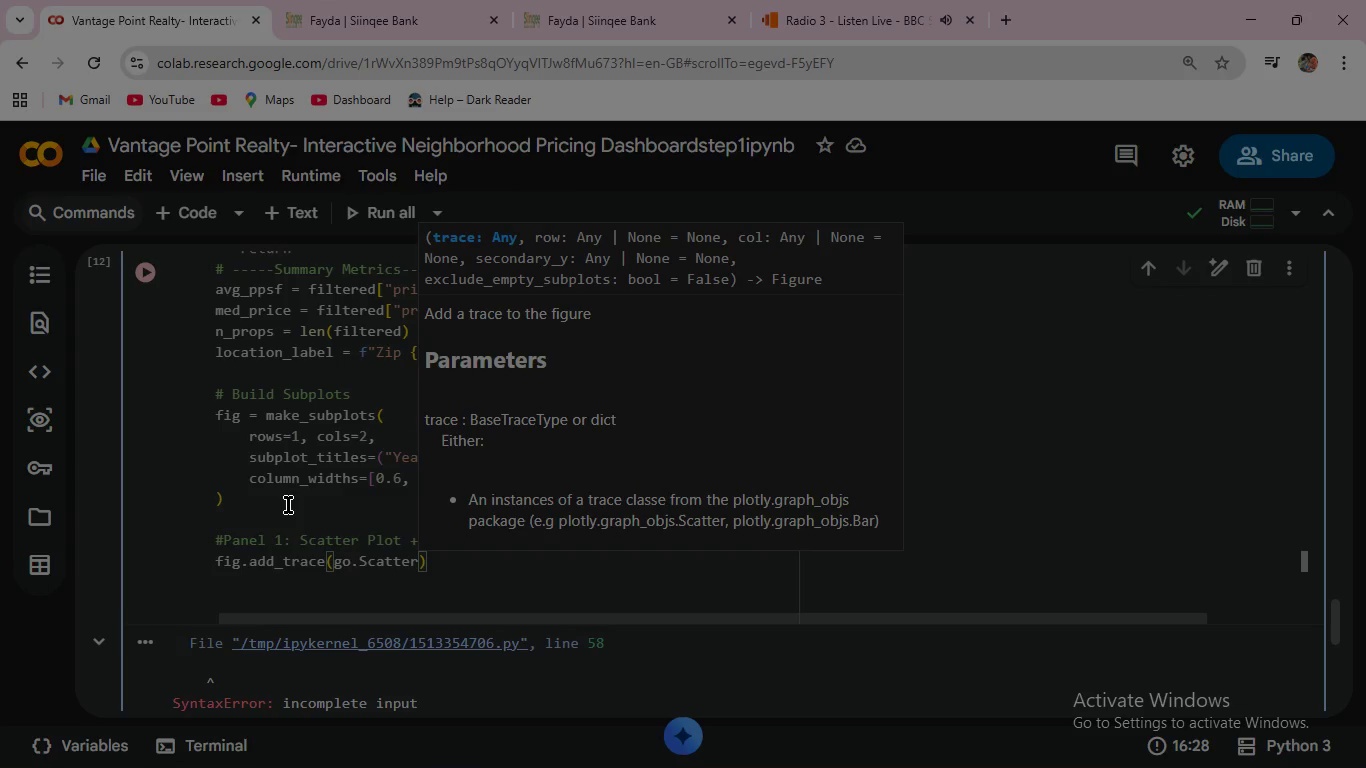 
wait(8.12)
 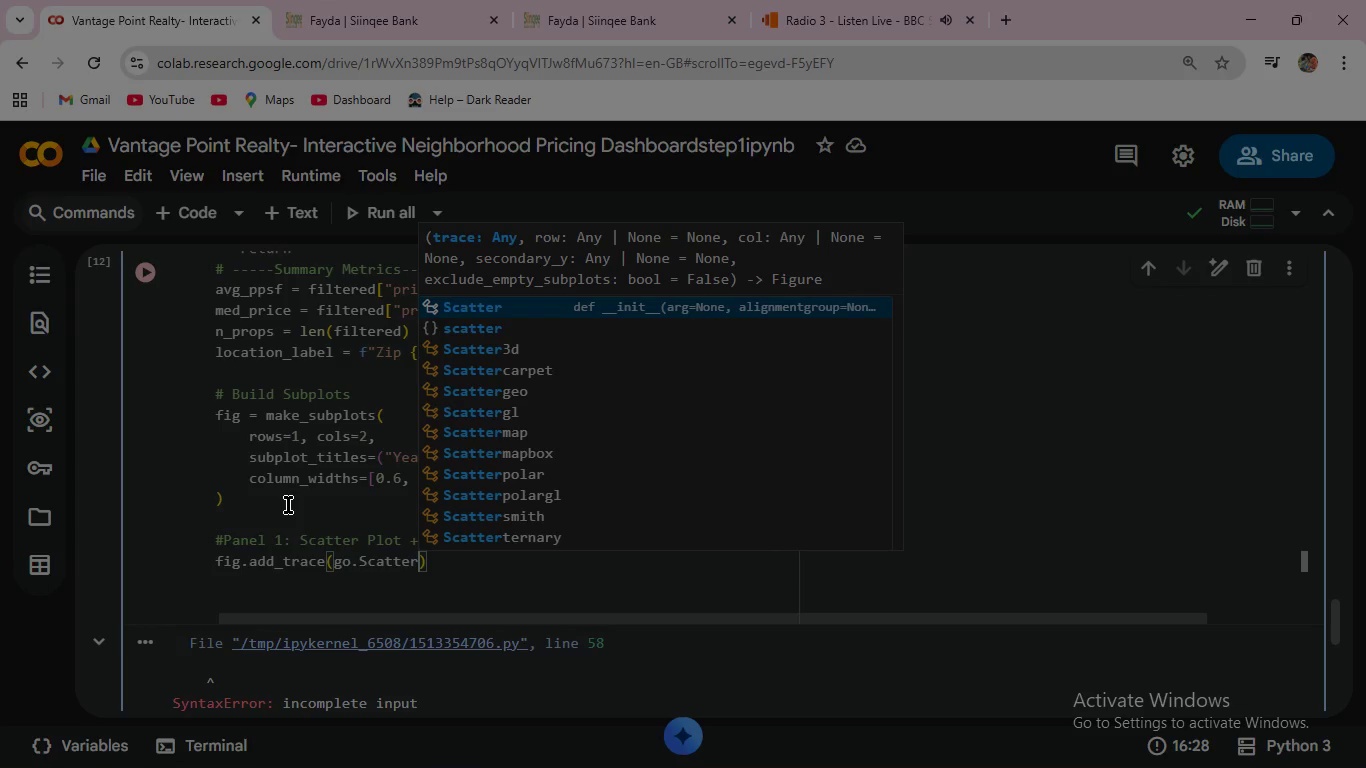 
key(Shift+9)
 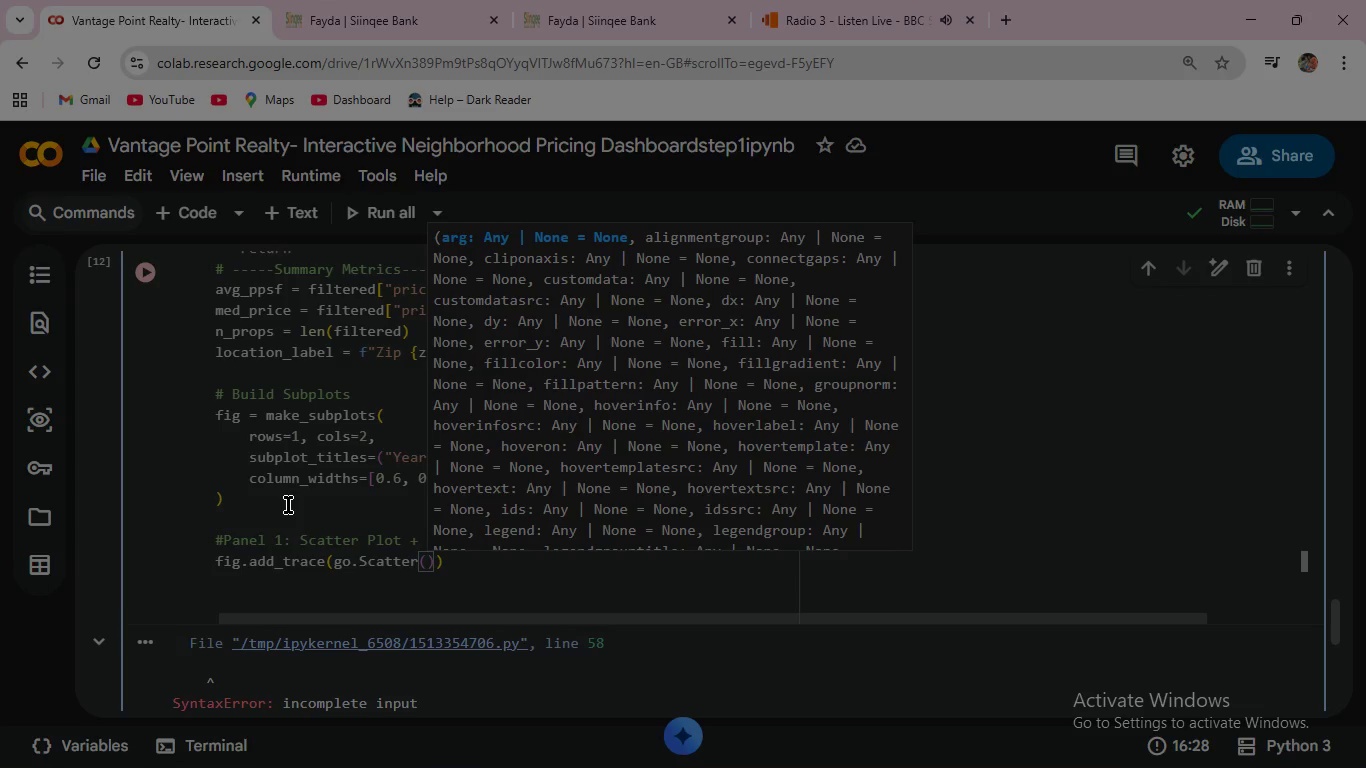 
key(Enter)
 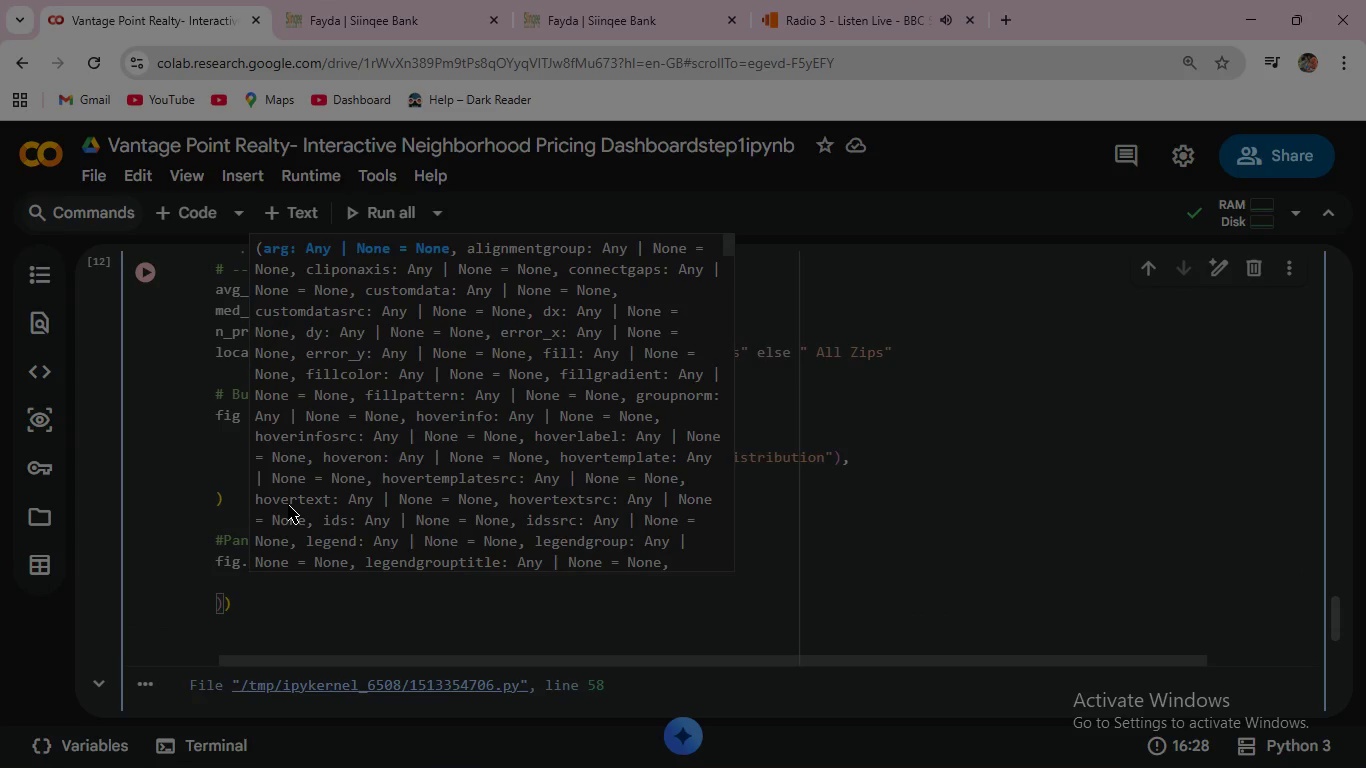 
type(x=fil)
 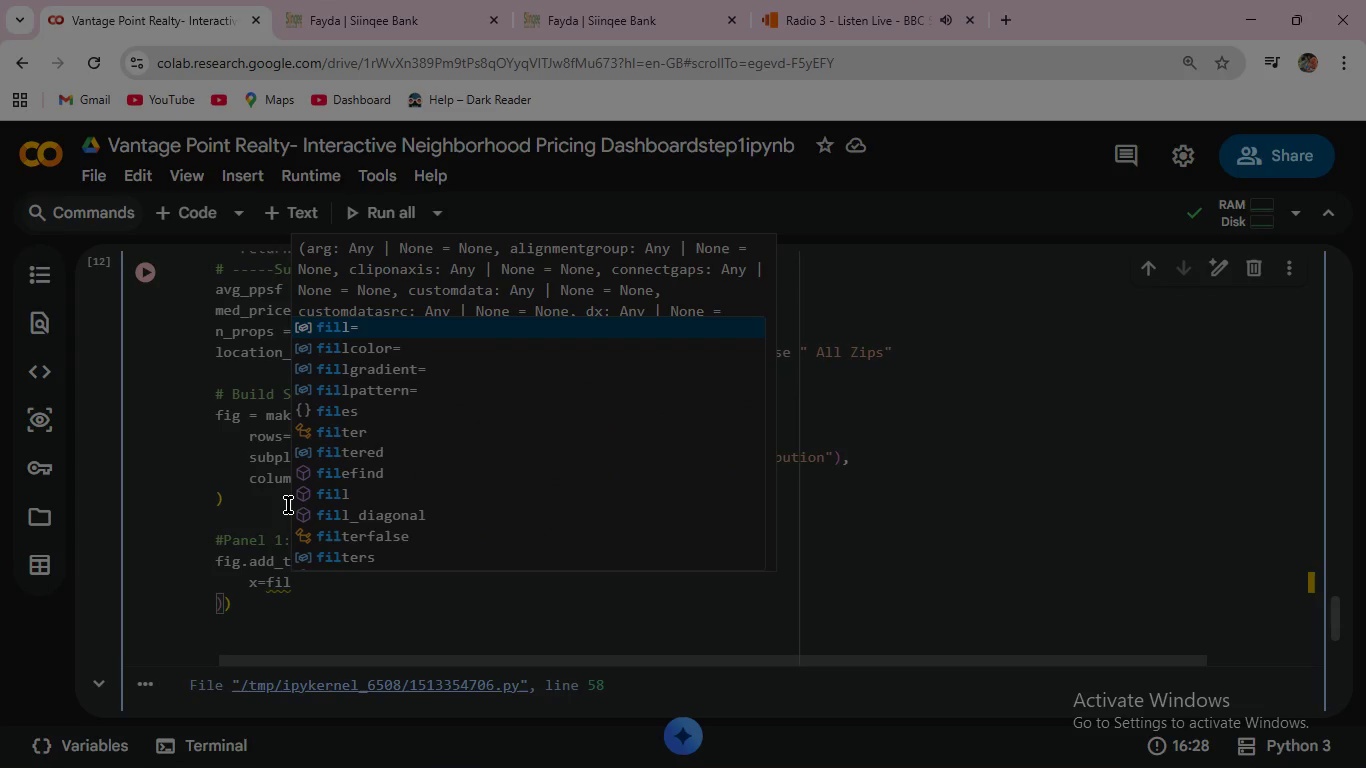 
wait(5.06)
 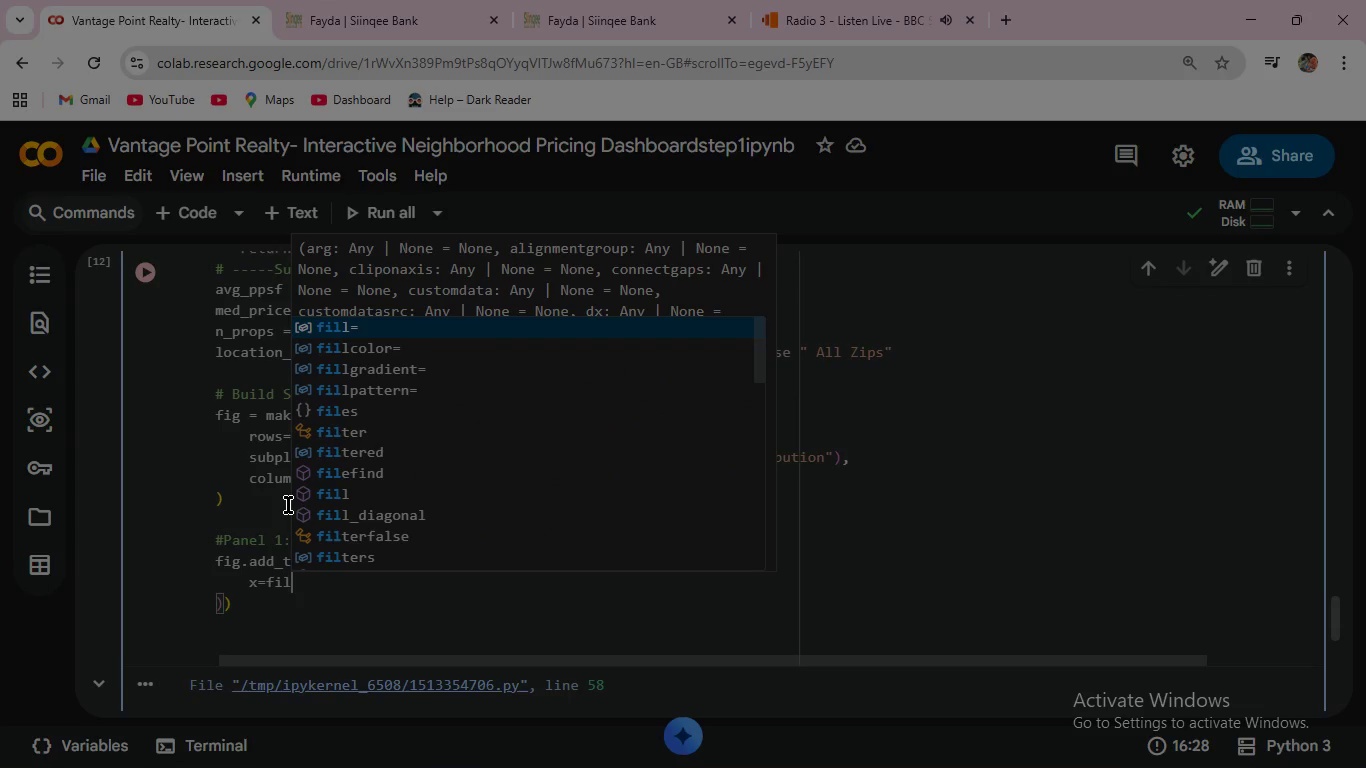 
type(tered)
 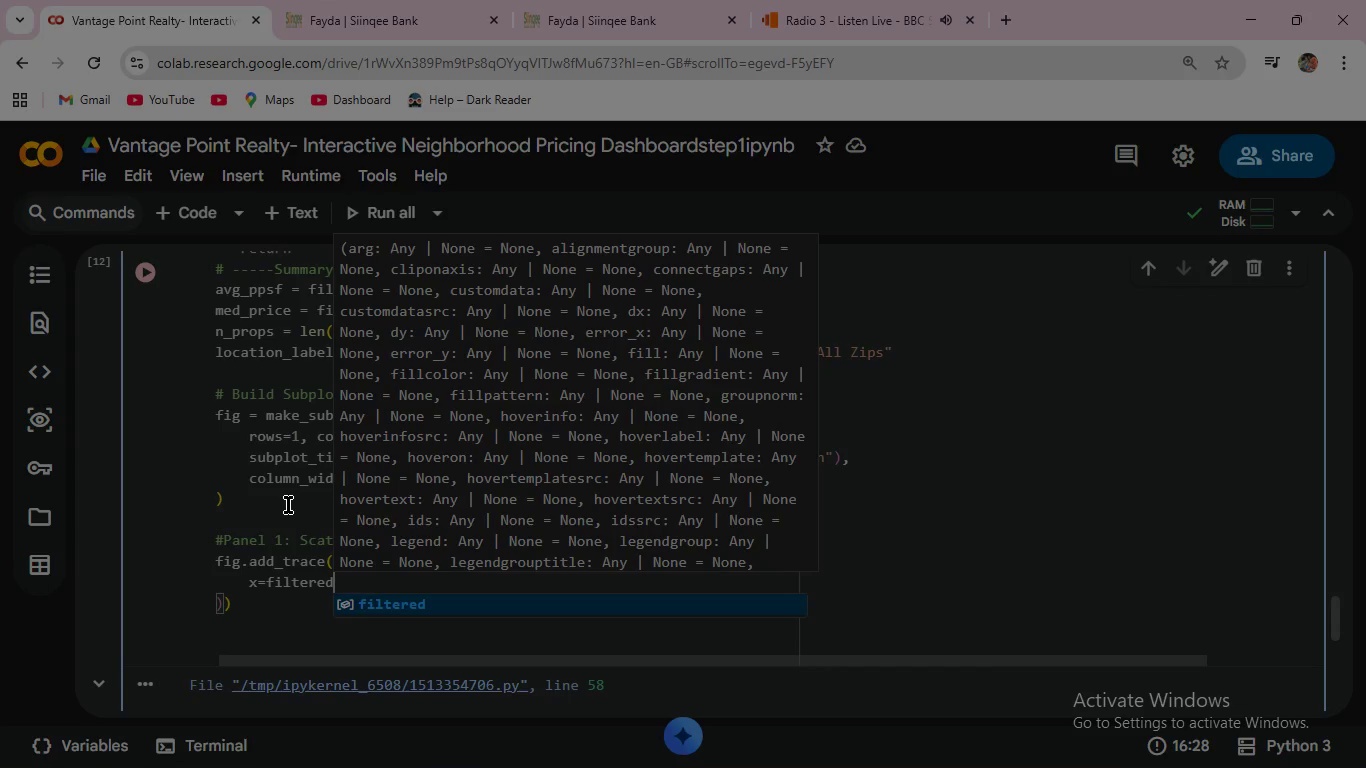 
wait(5.23)
 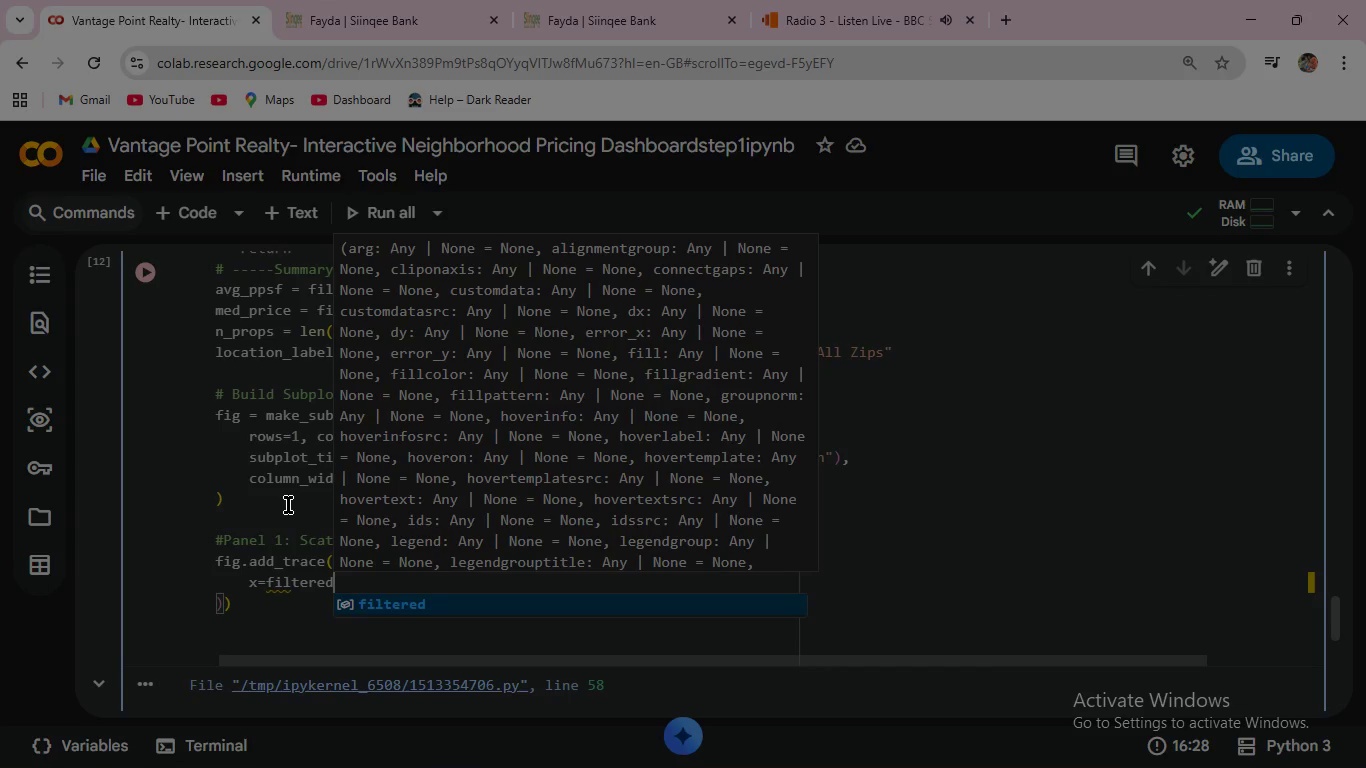 
type(["yr_built)
 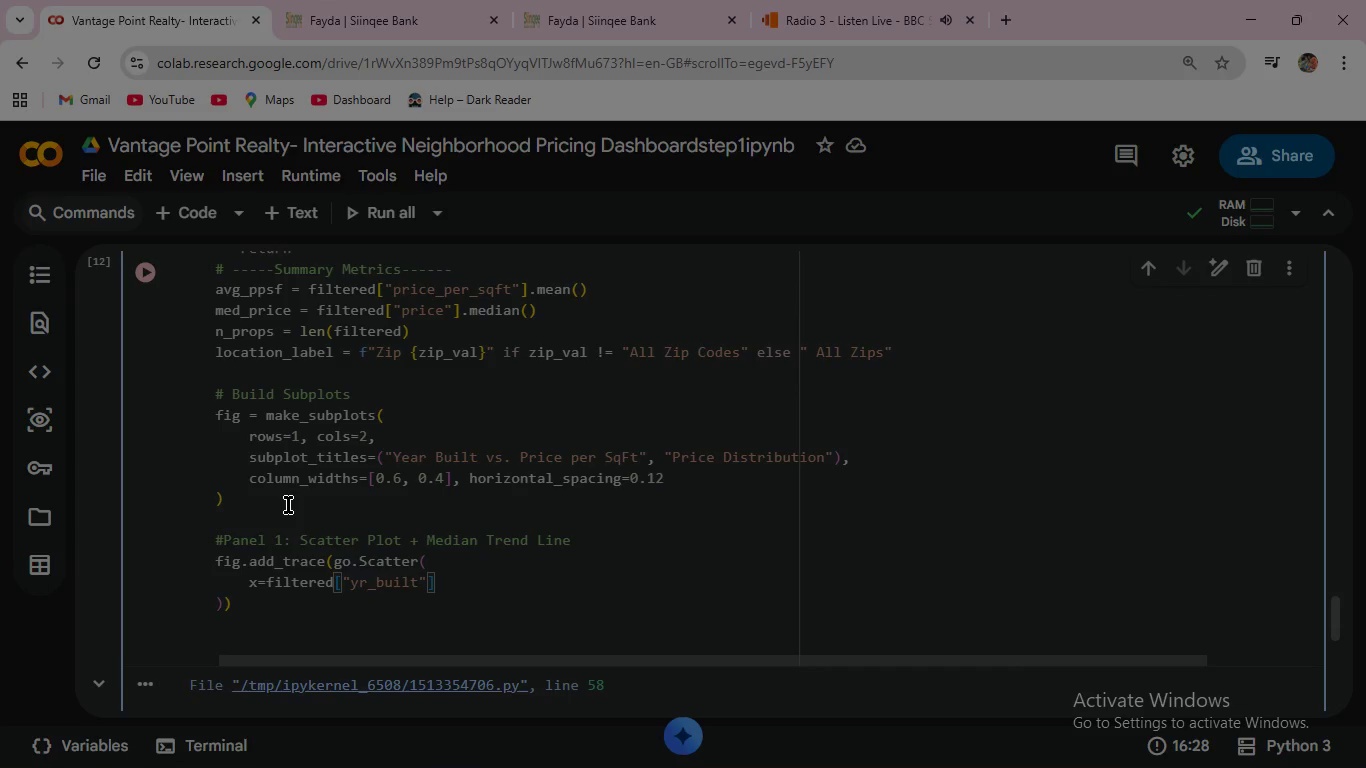 
key(ArrowRight)
 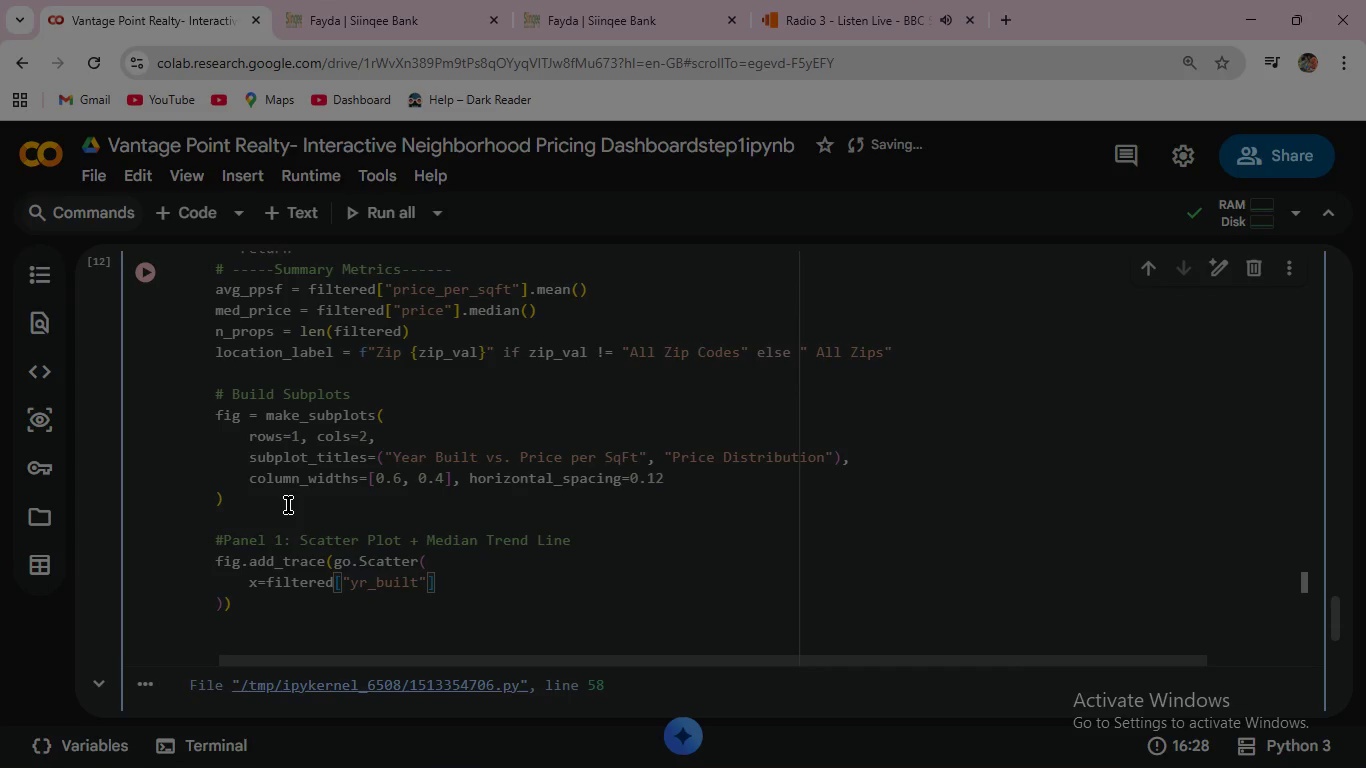 
key(ArrowRight)
 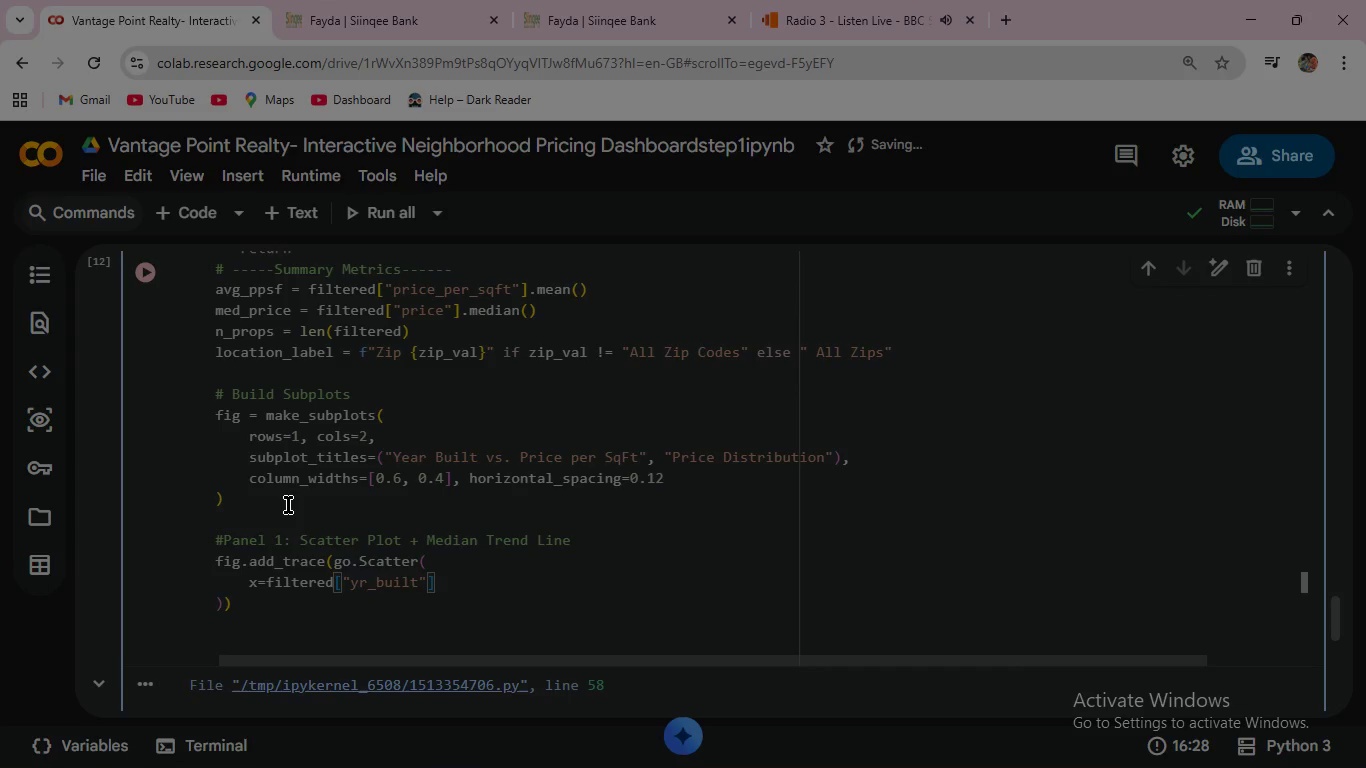 
type(, y=filt)
 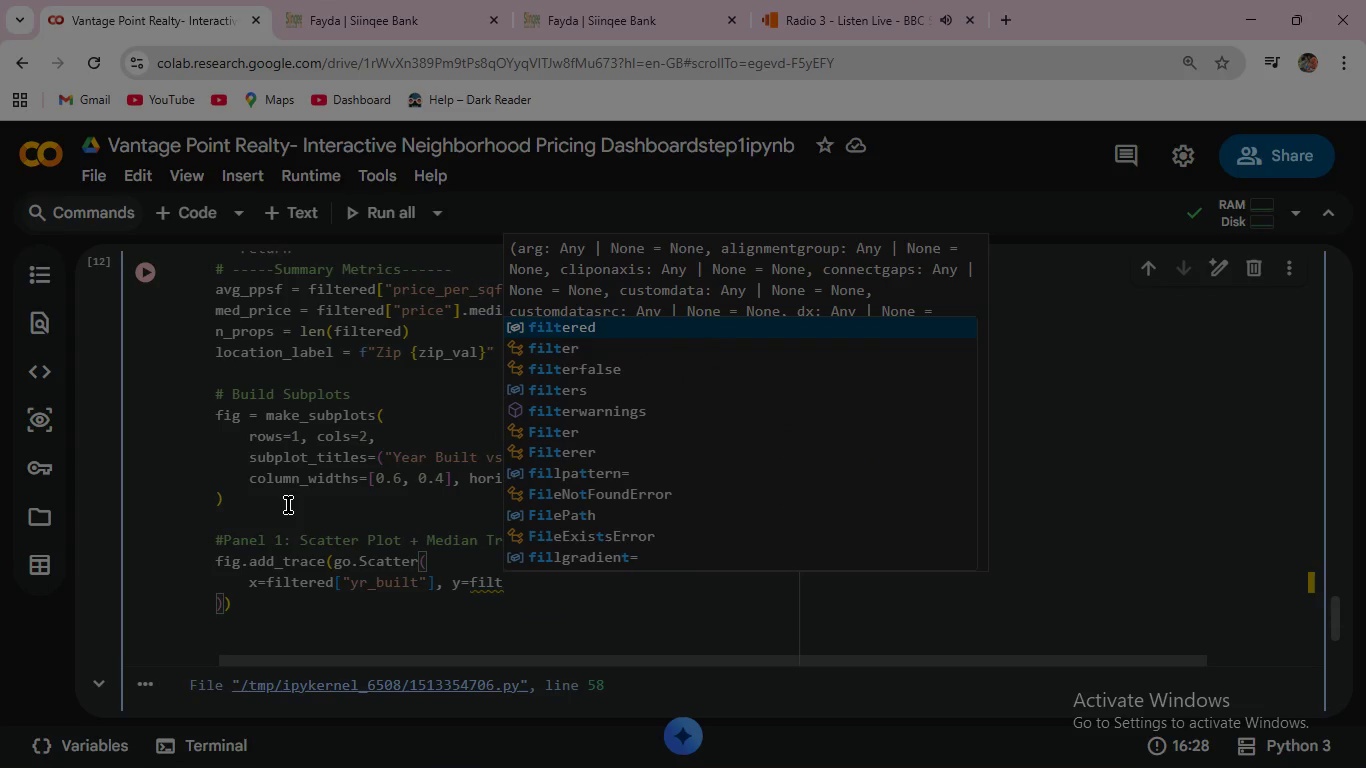 
key(Enter)
 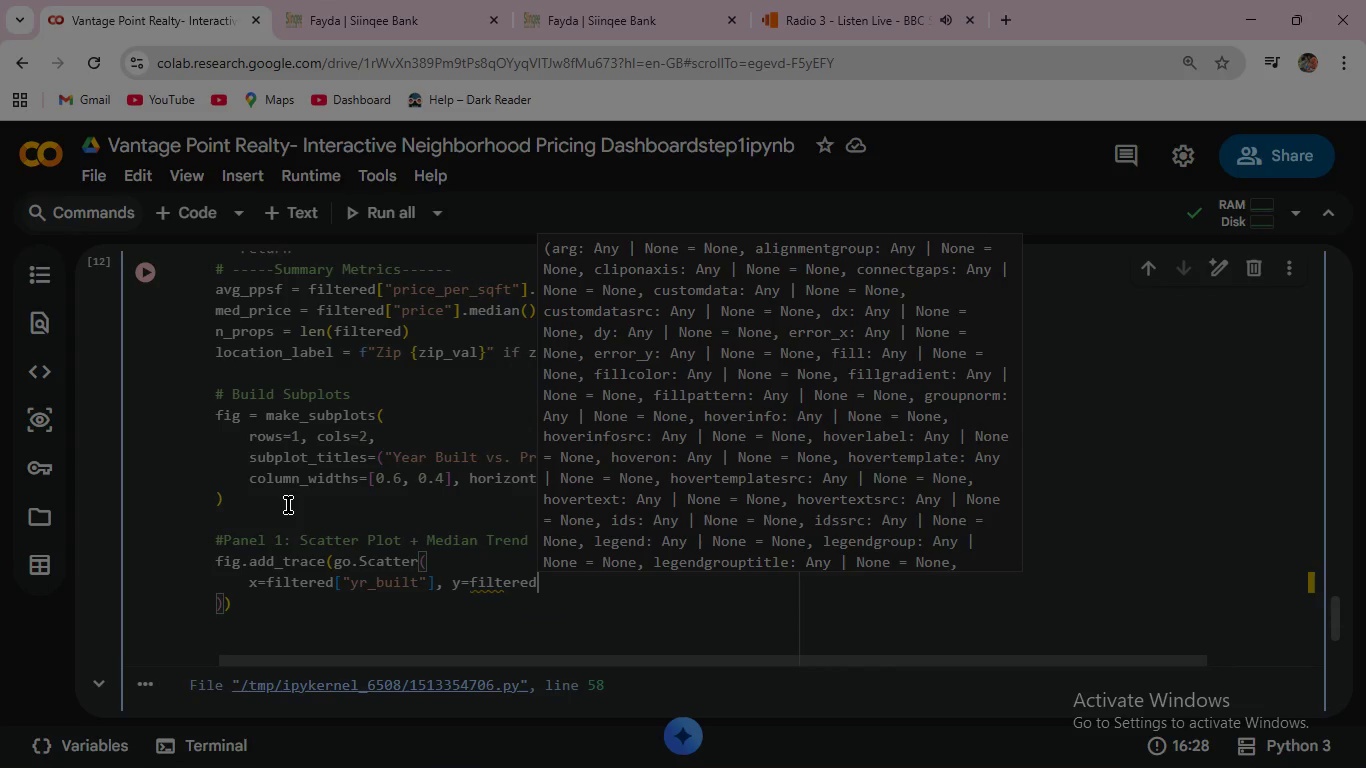 
key(BracketLeft)
 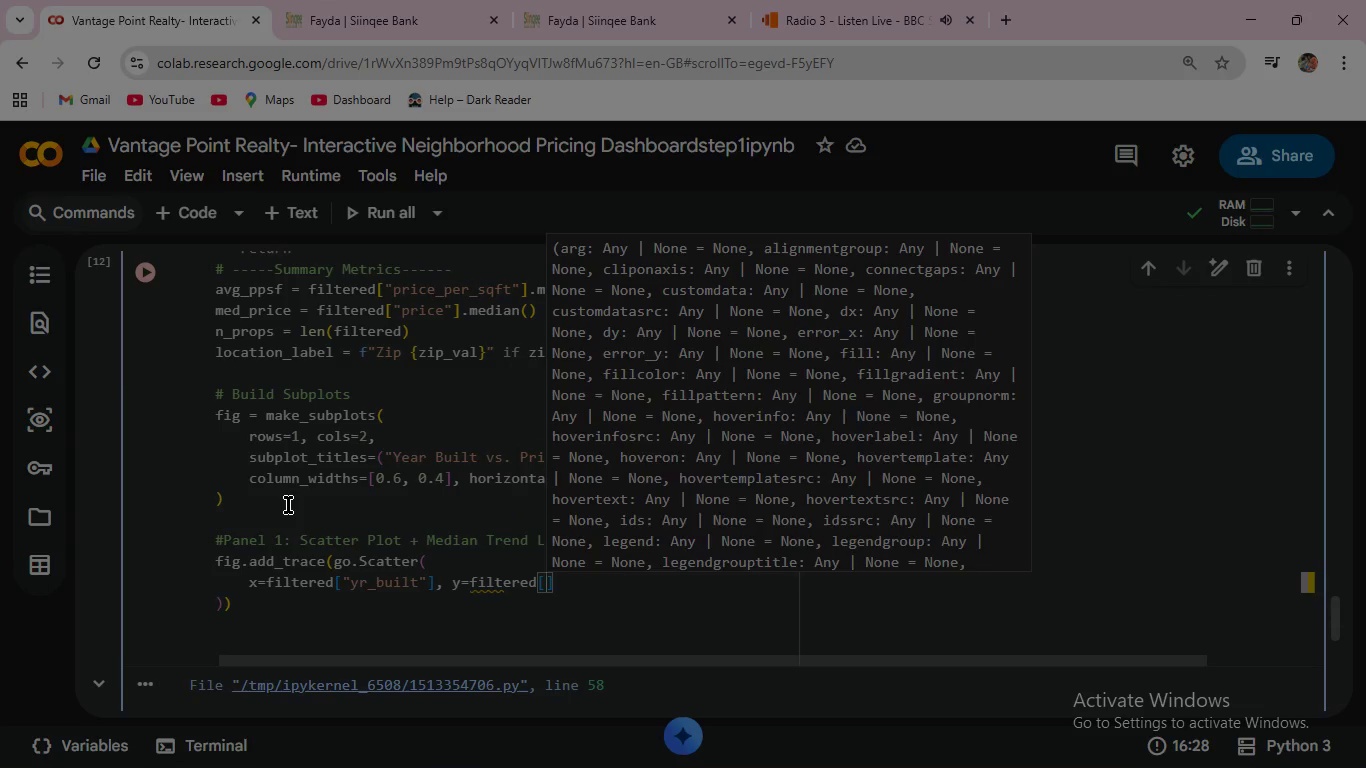 
key(Shift+ShiftRight)
 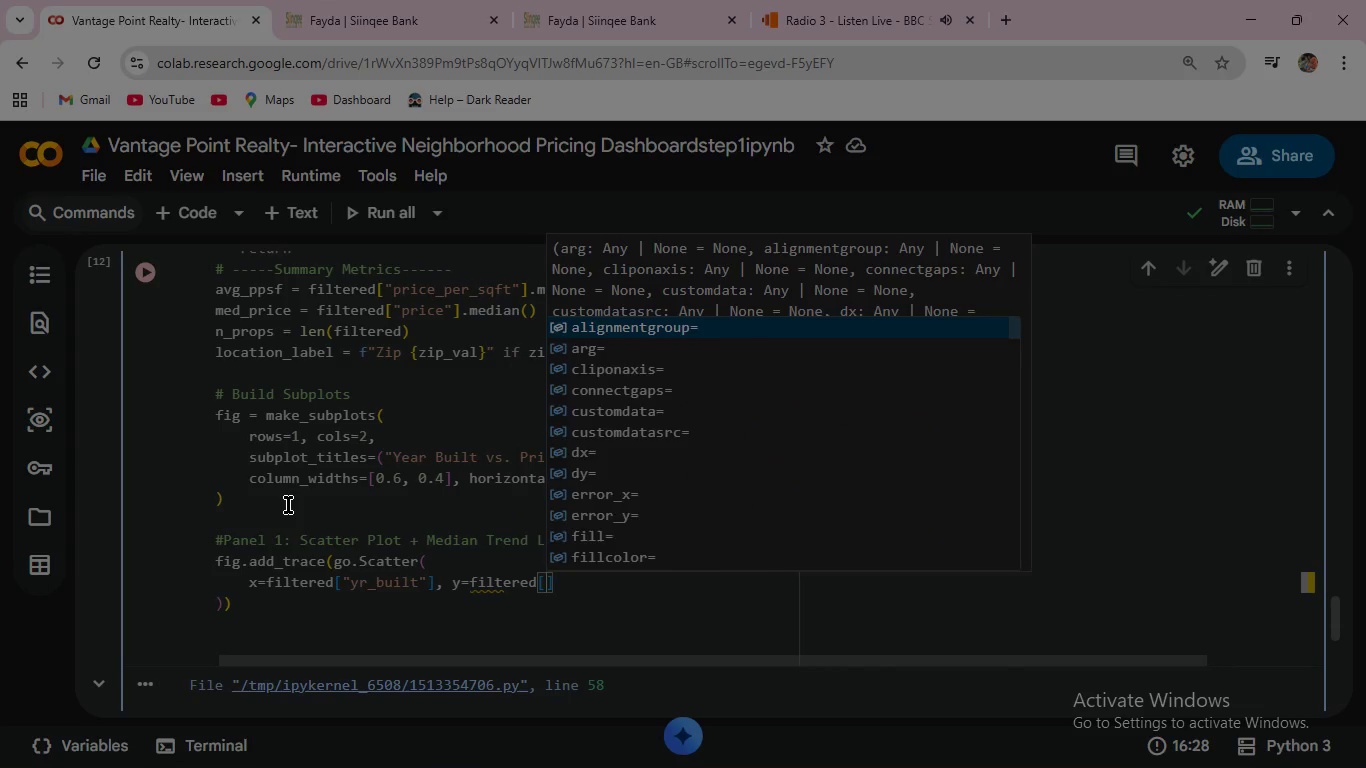 
key(Shift+Quote)
 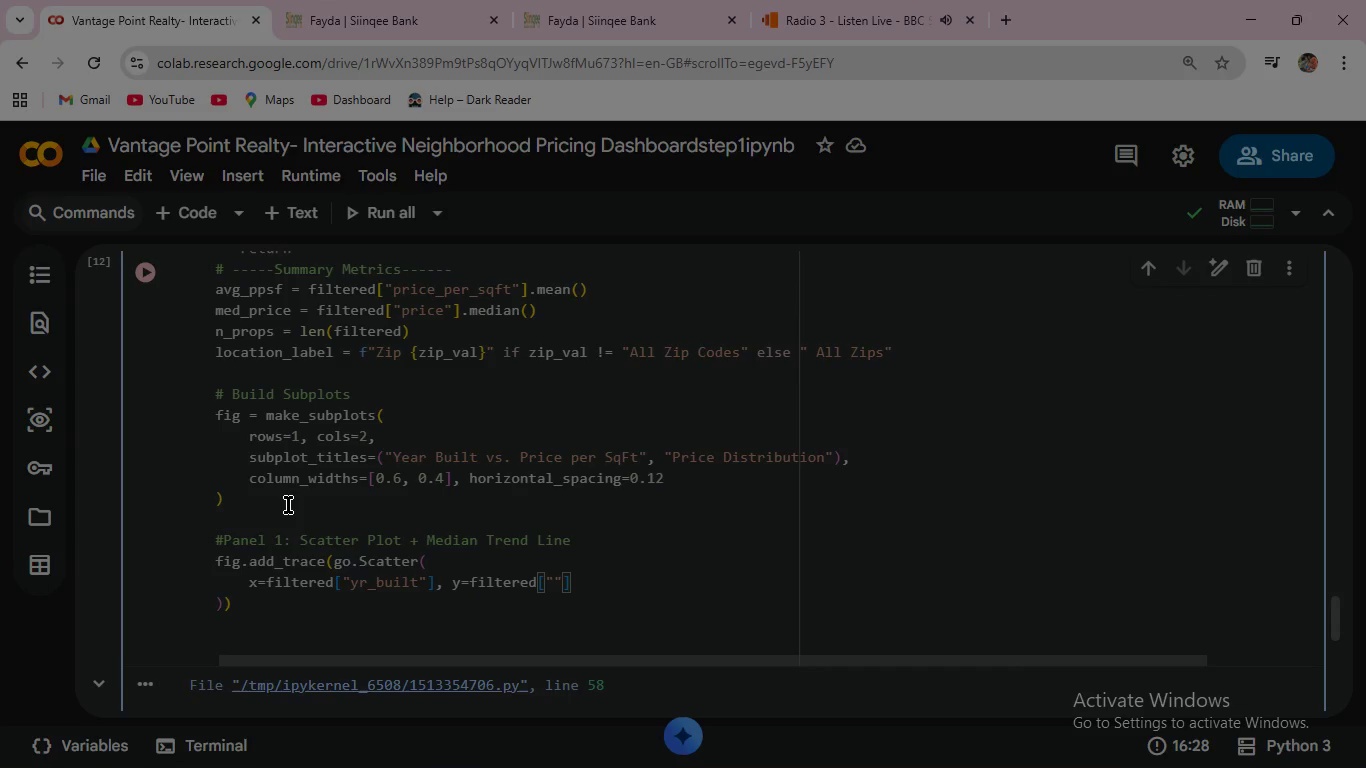 
type(PRICE)
 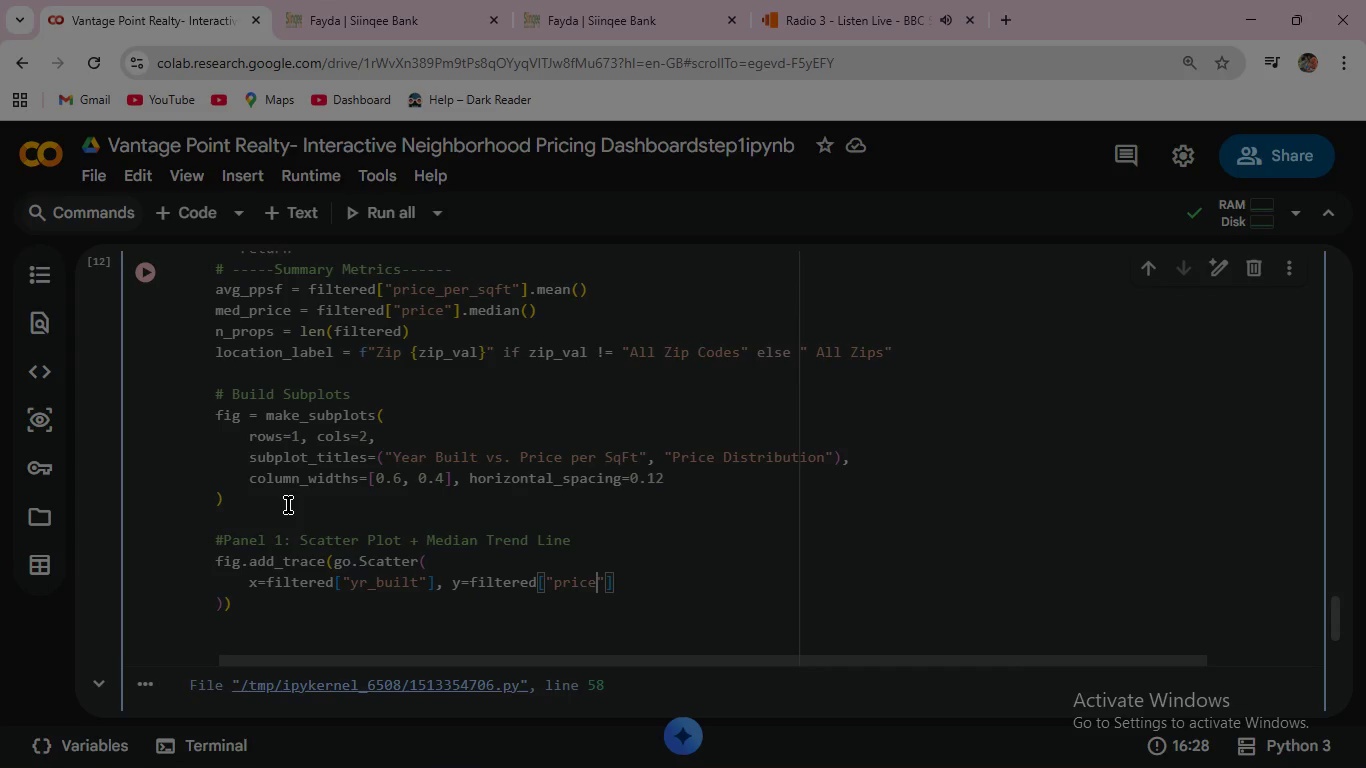 
type(_per_sqft)
 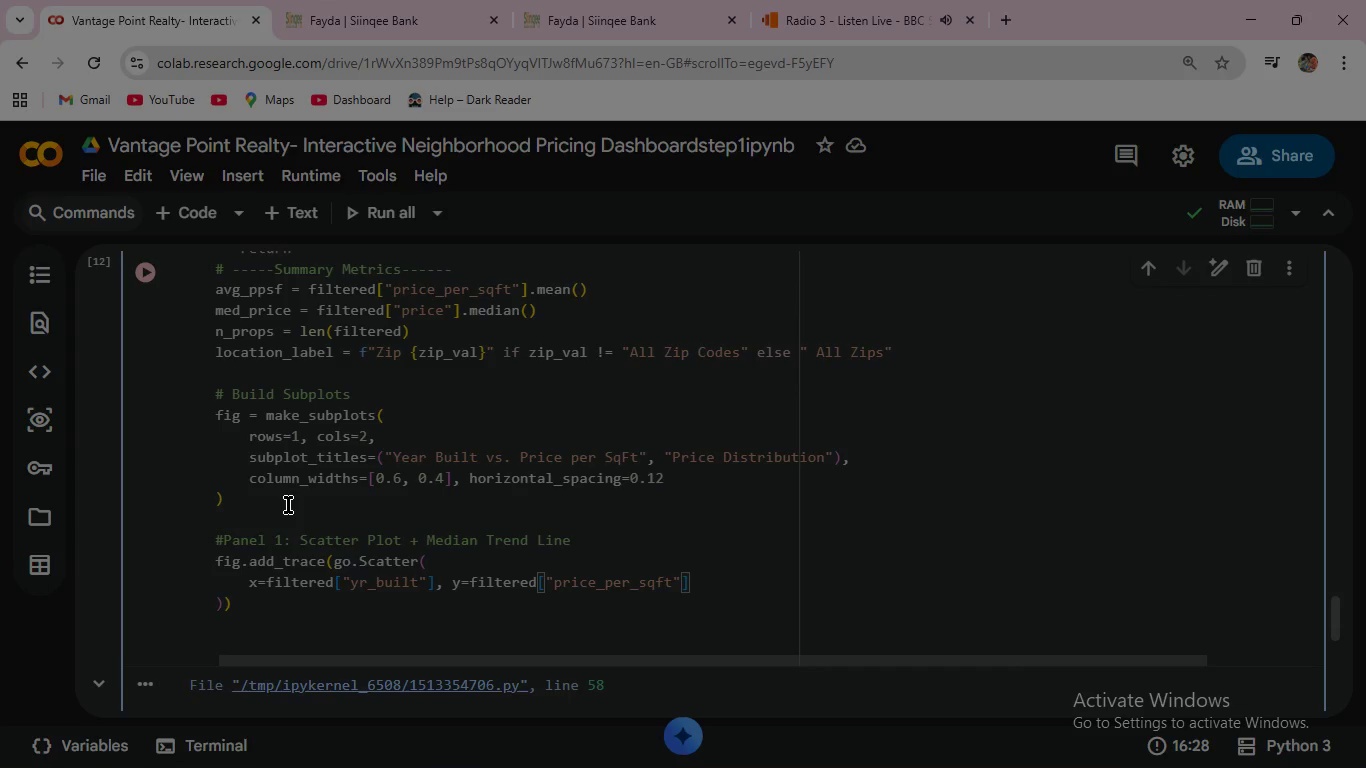 
key(ArrowRight)
 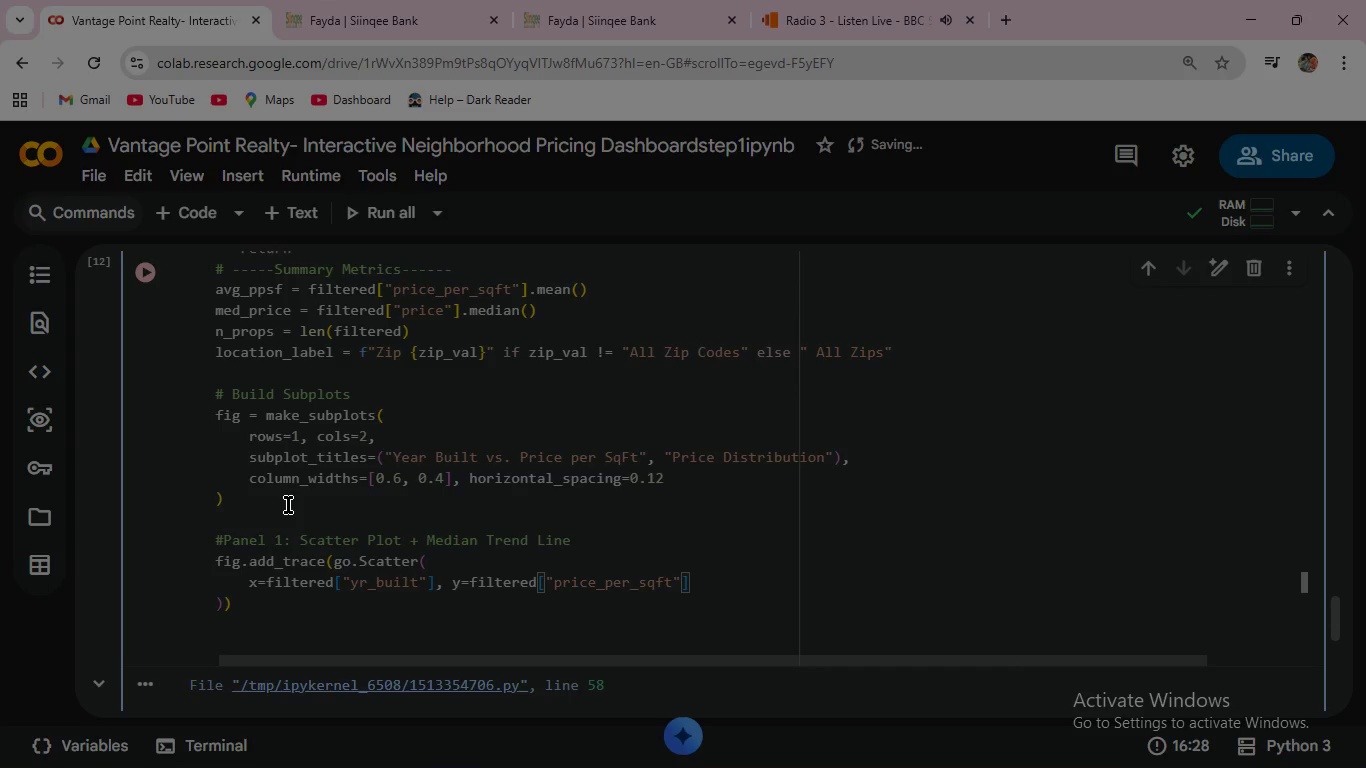 
key(ArrowRight)
 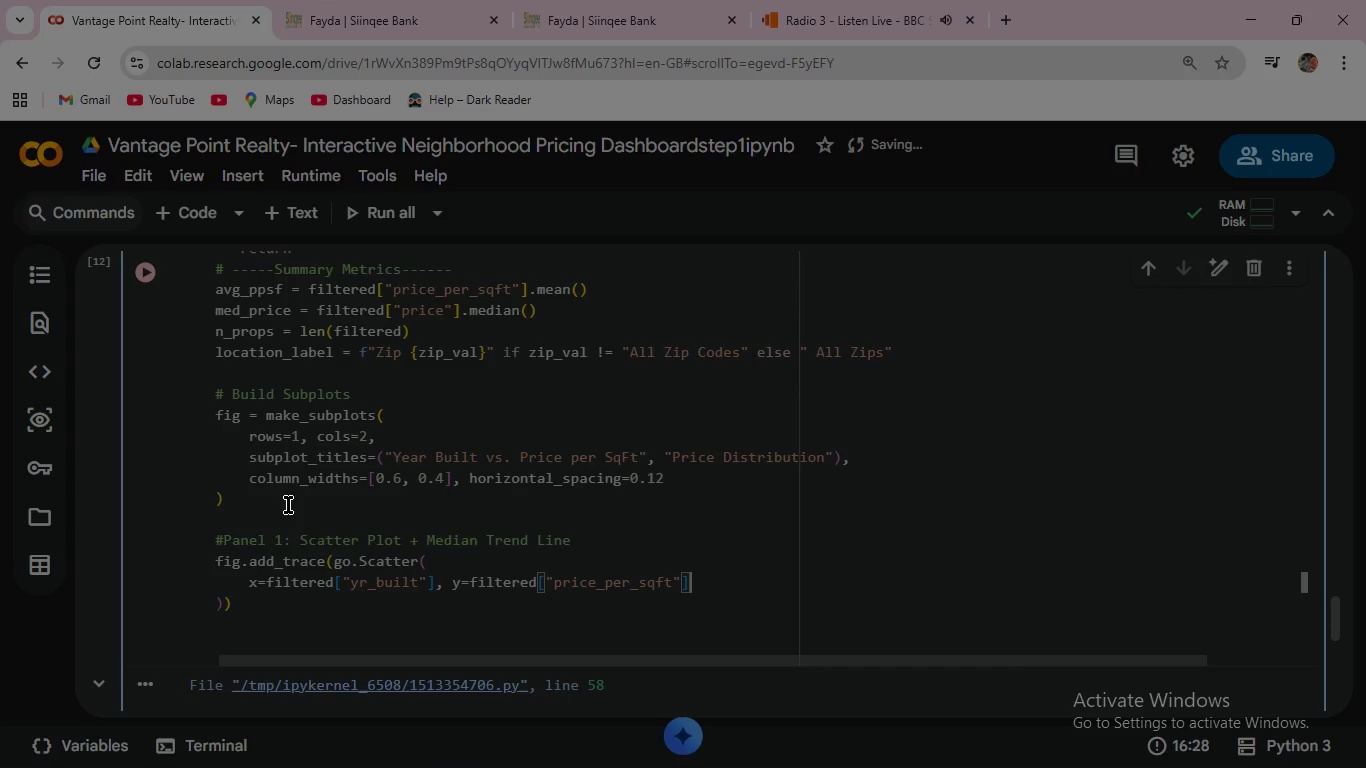 
key(Comma)
 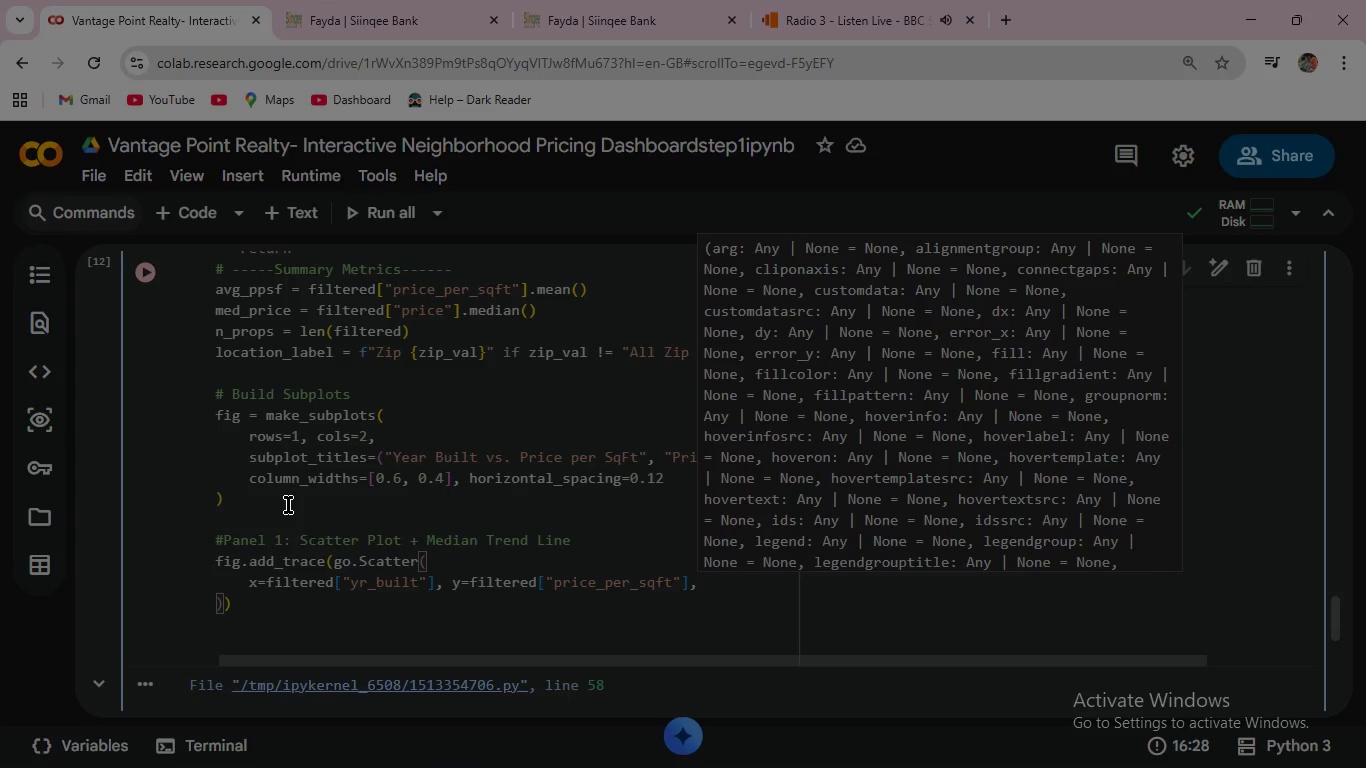 
key(Enter)
 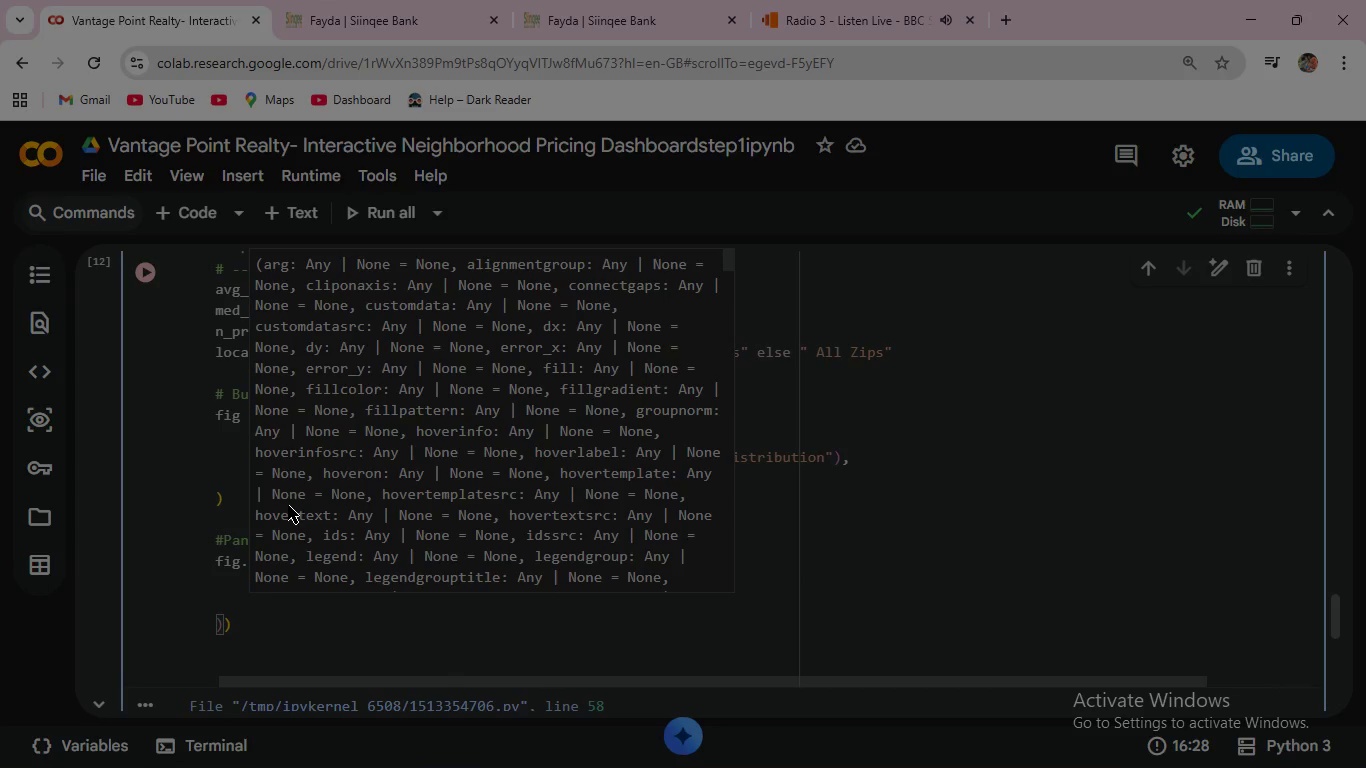 
type(mode="markers)
 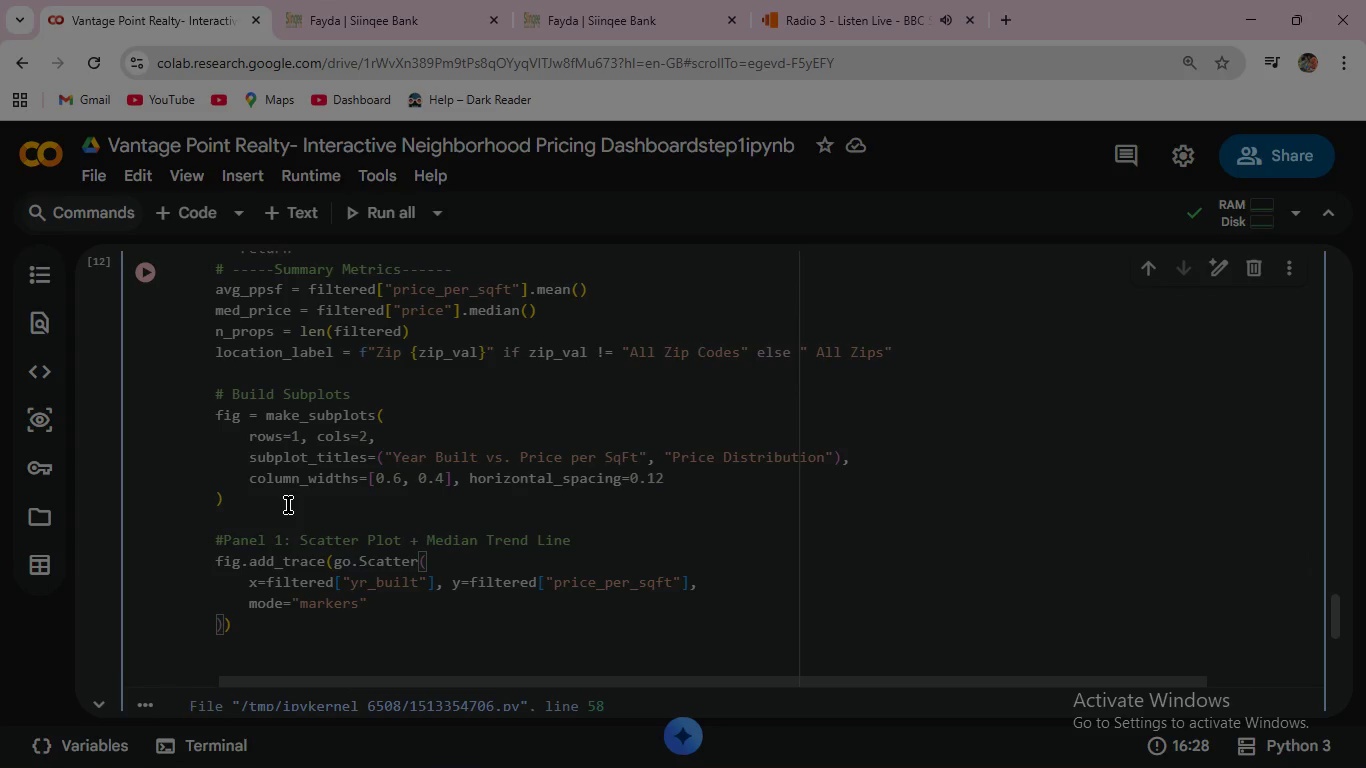 
key(ArrowRight)
 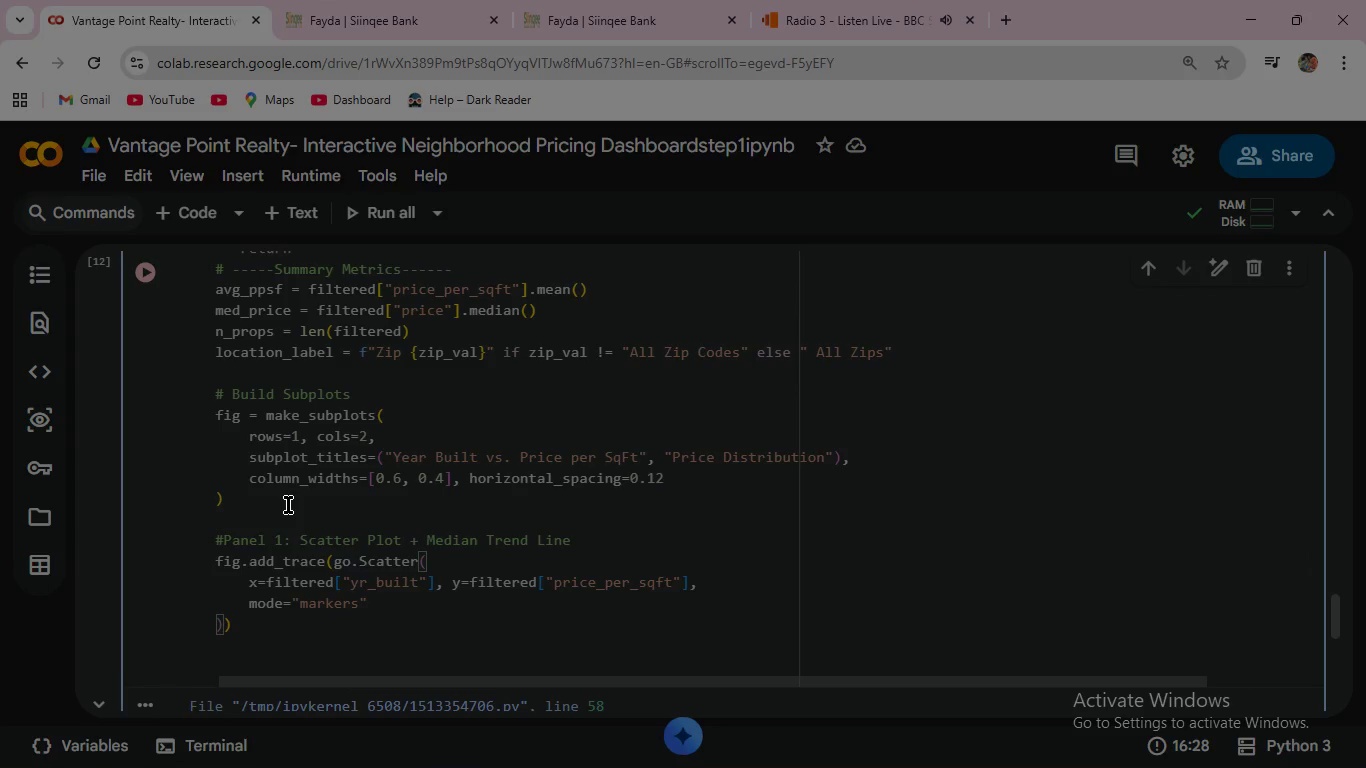 
key(Comma)
 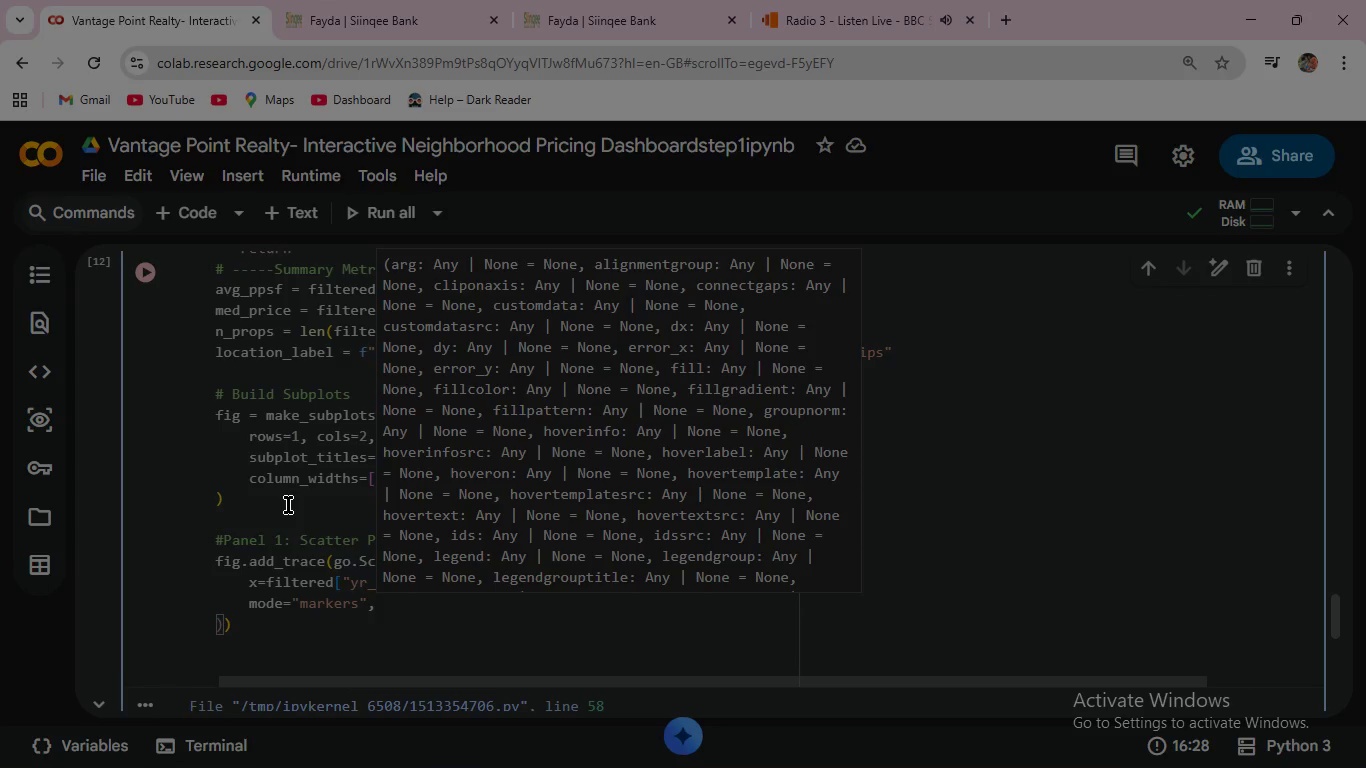 
key(Enter)
 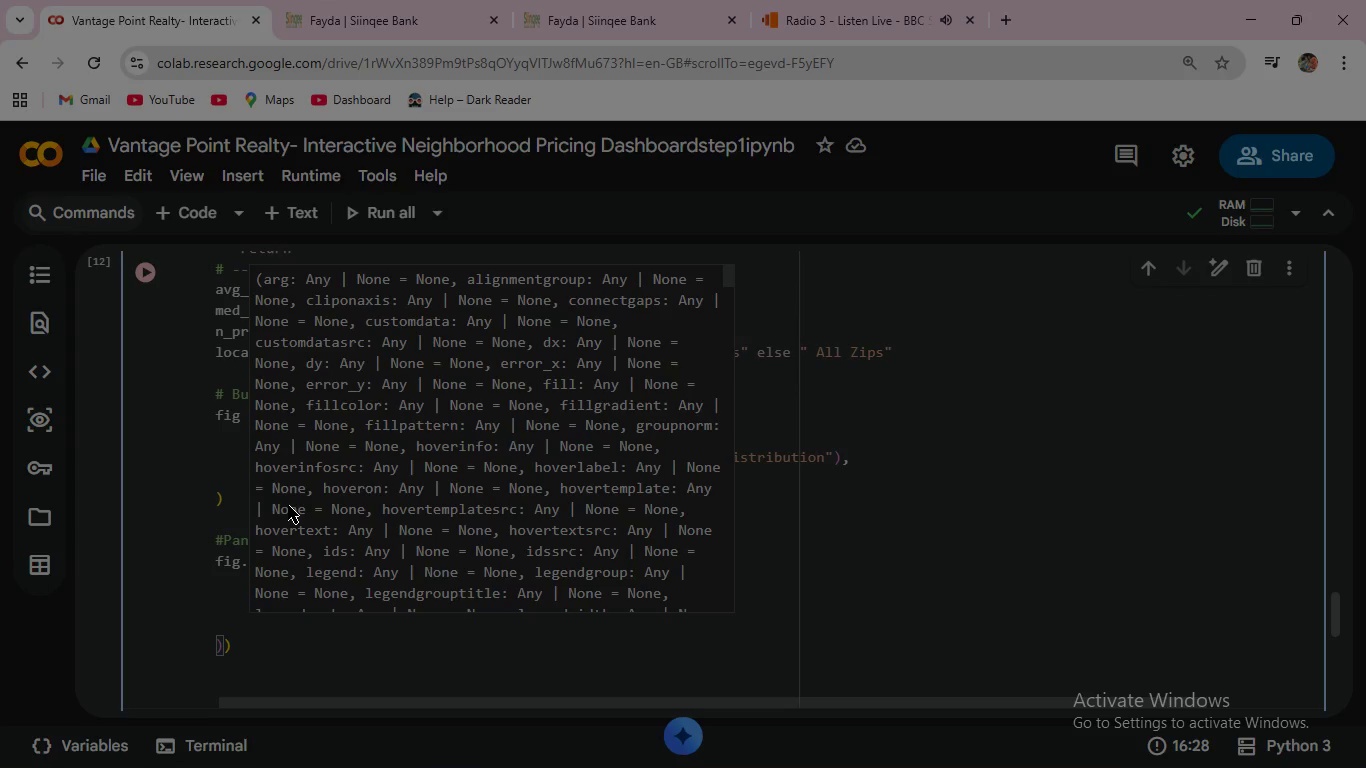 
wait(19.53)
 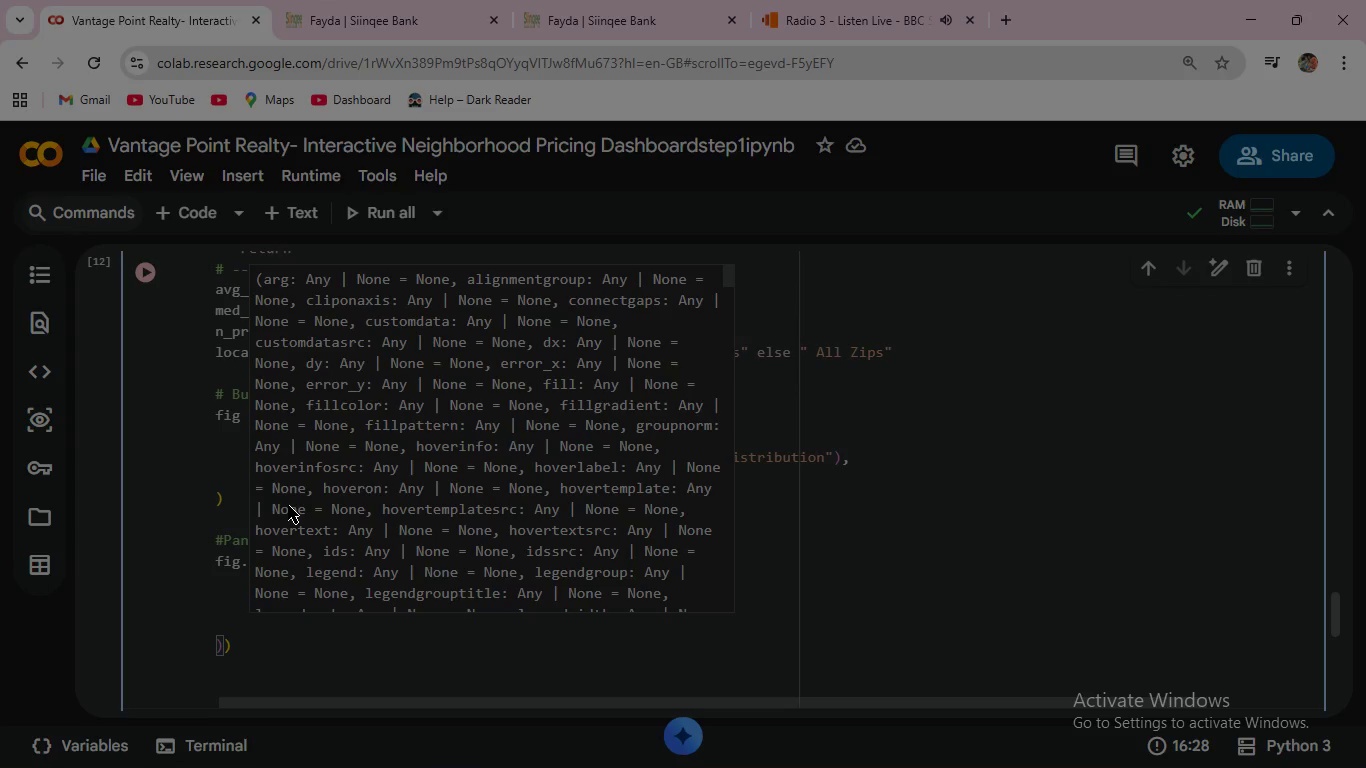 
left_click([271, 627])
 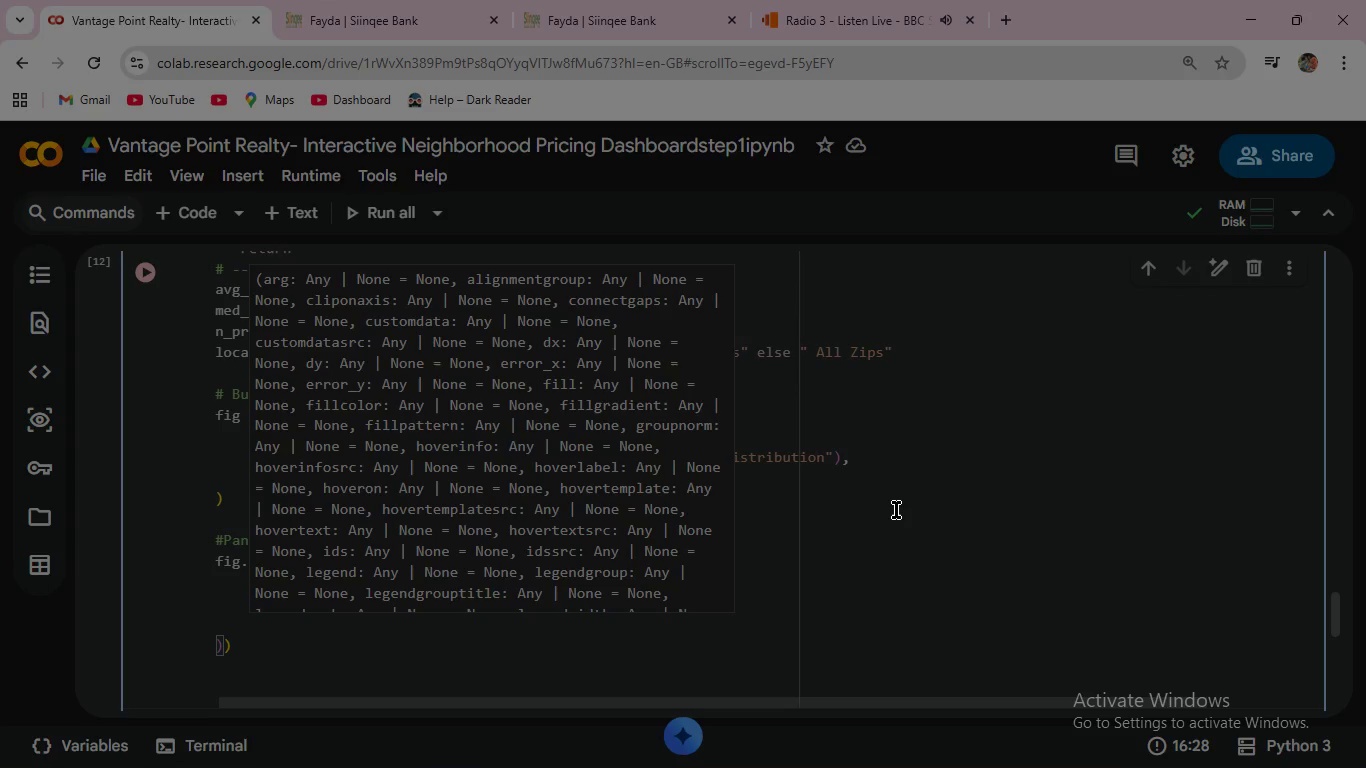 
left_click([896, 510])
 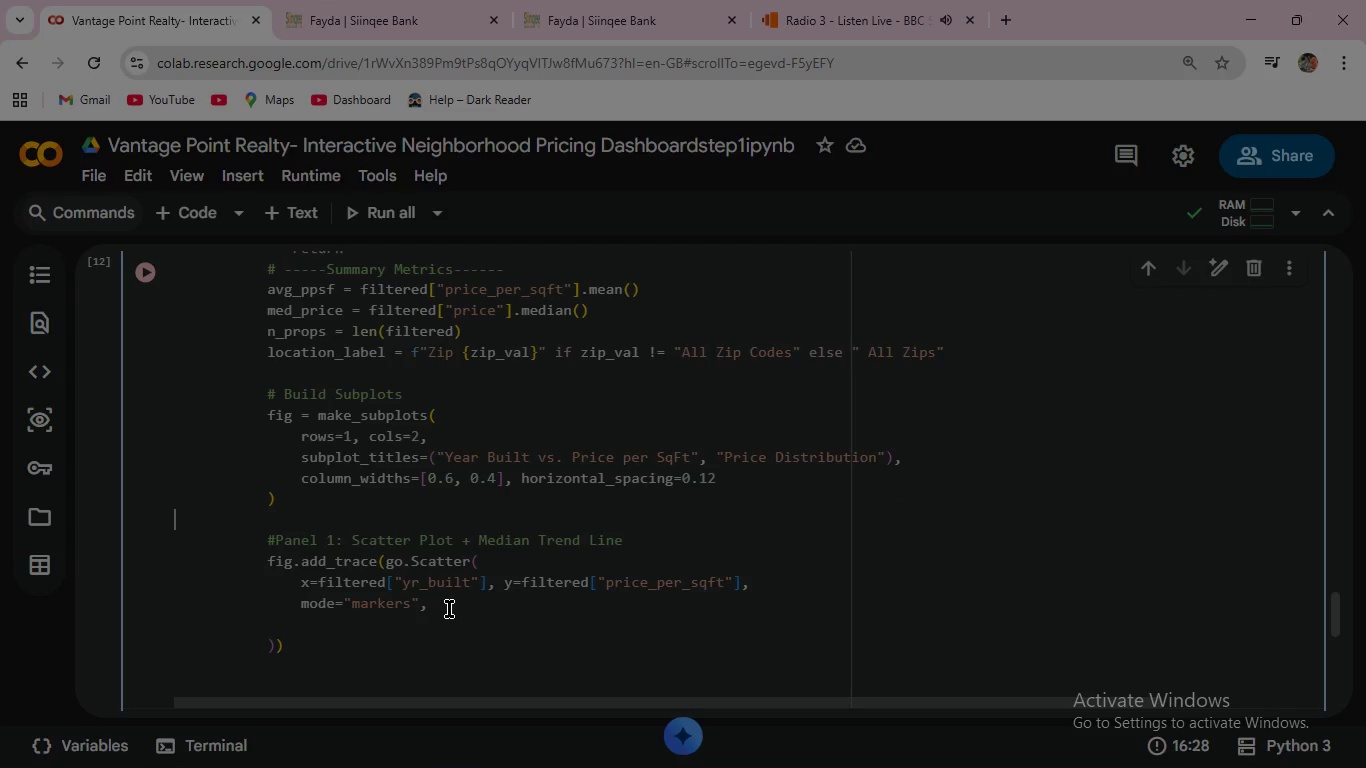 
left_click([449, 609])
 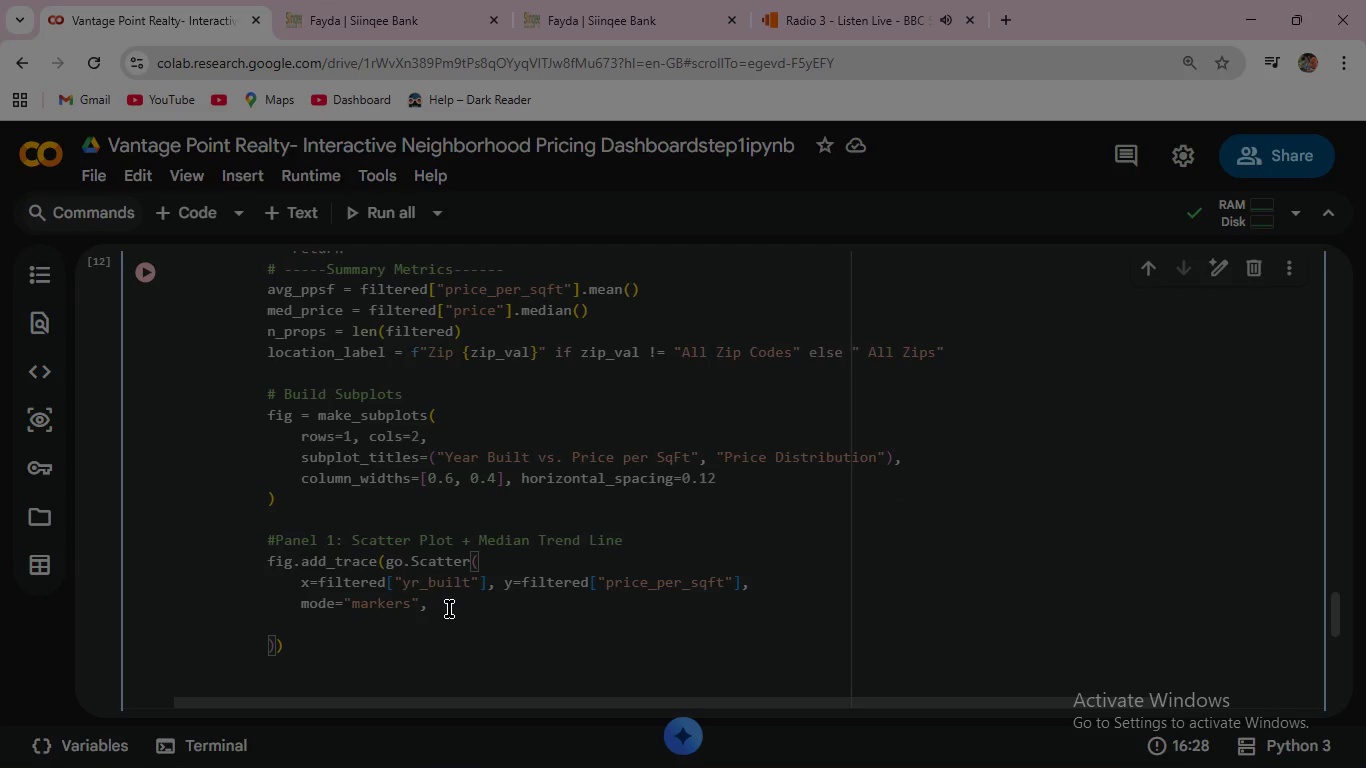 
key(Enter)
 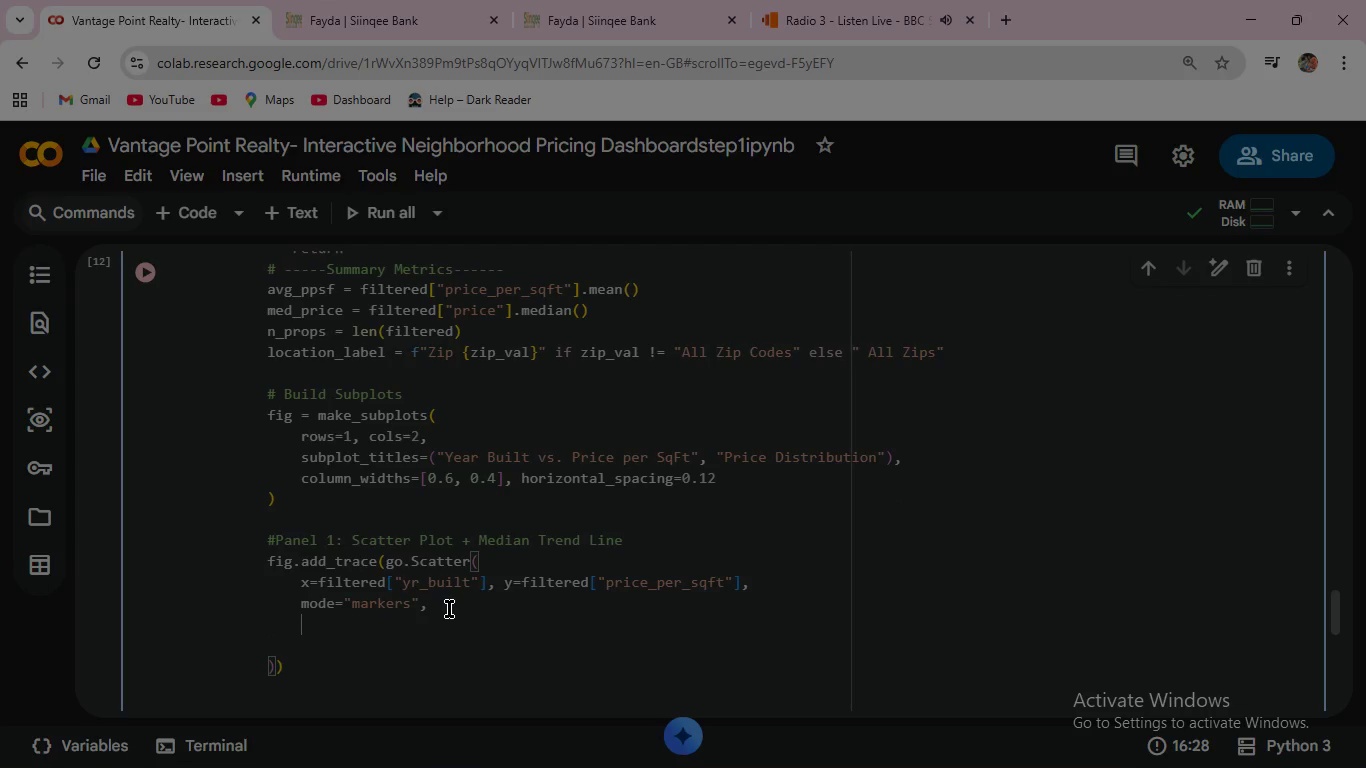 
type(marker=dict(size=6, color=filt)
 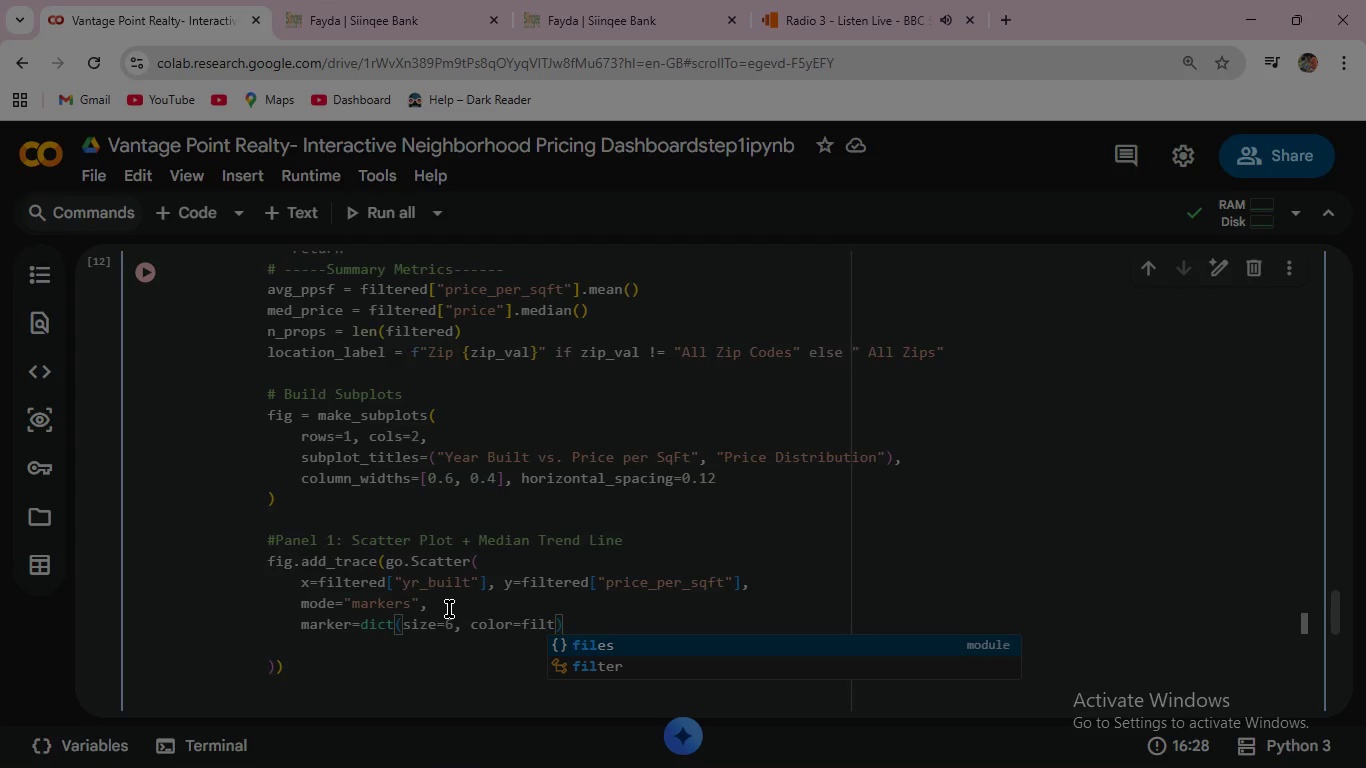 
key(E)
 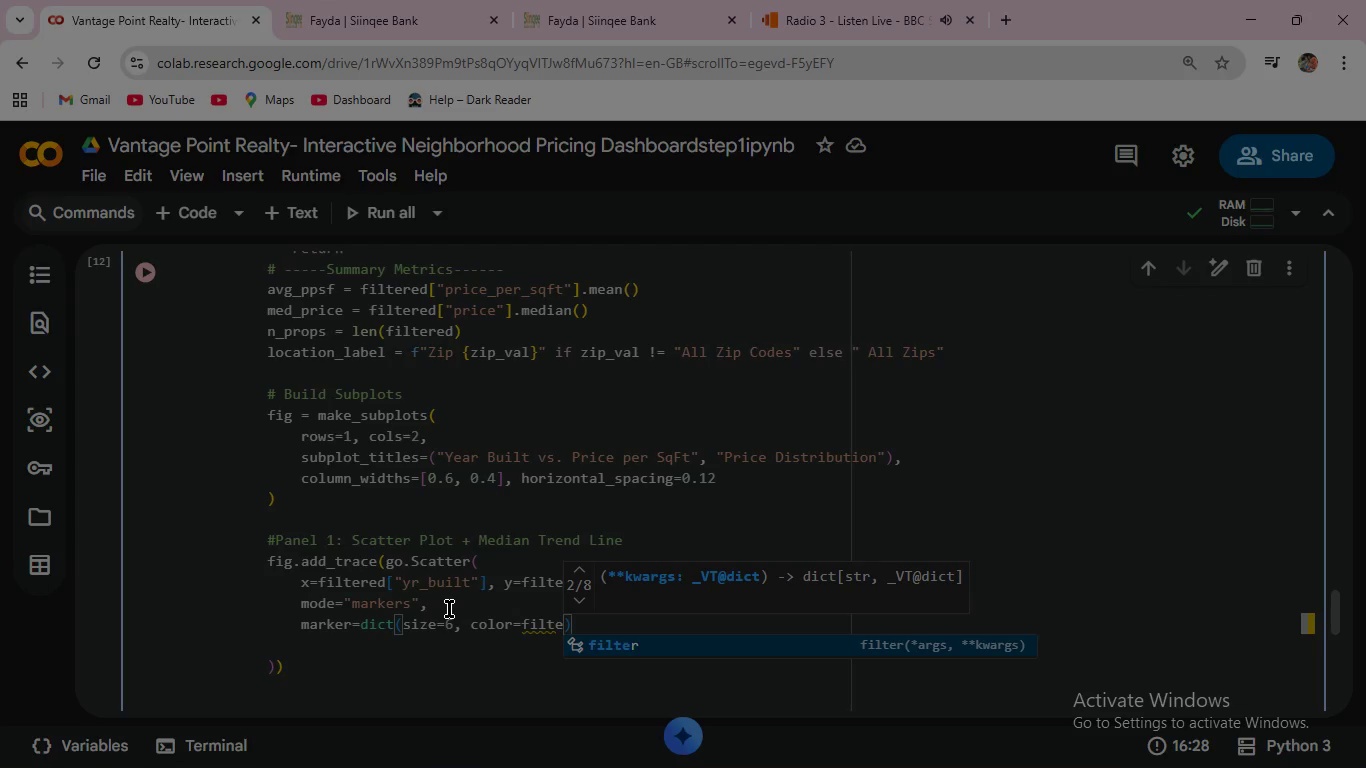 
type(red)
 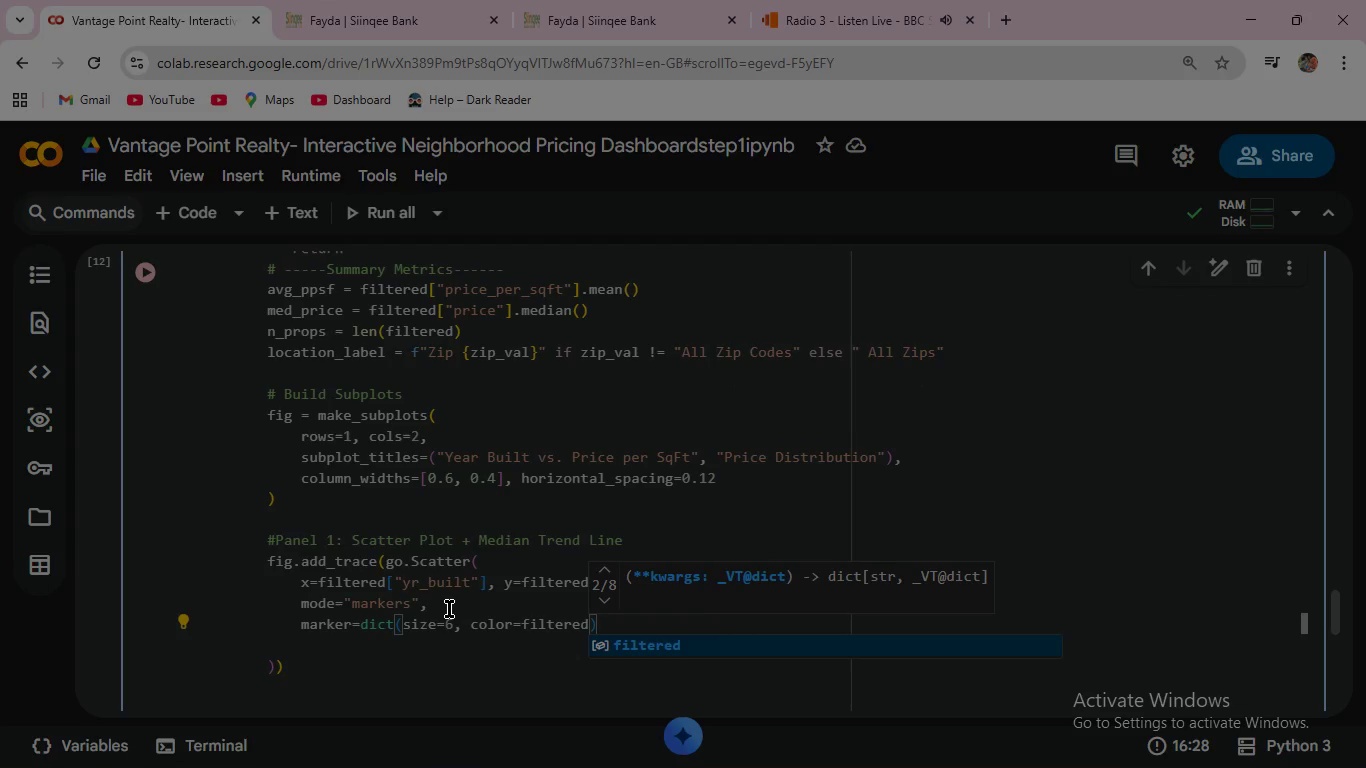 
key(Enter)
 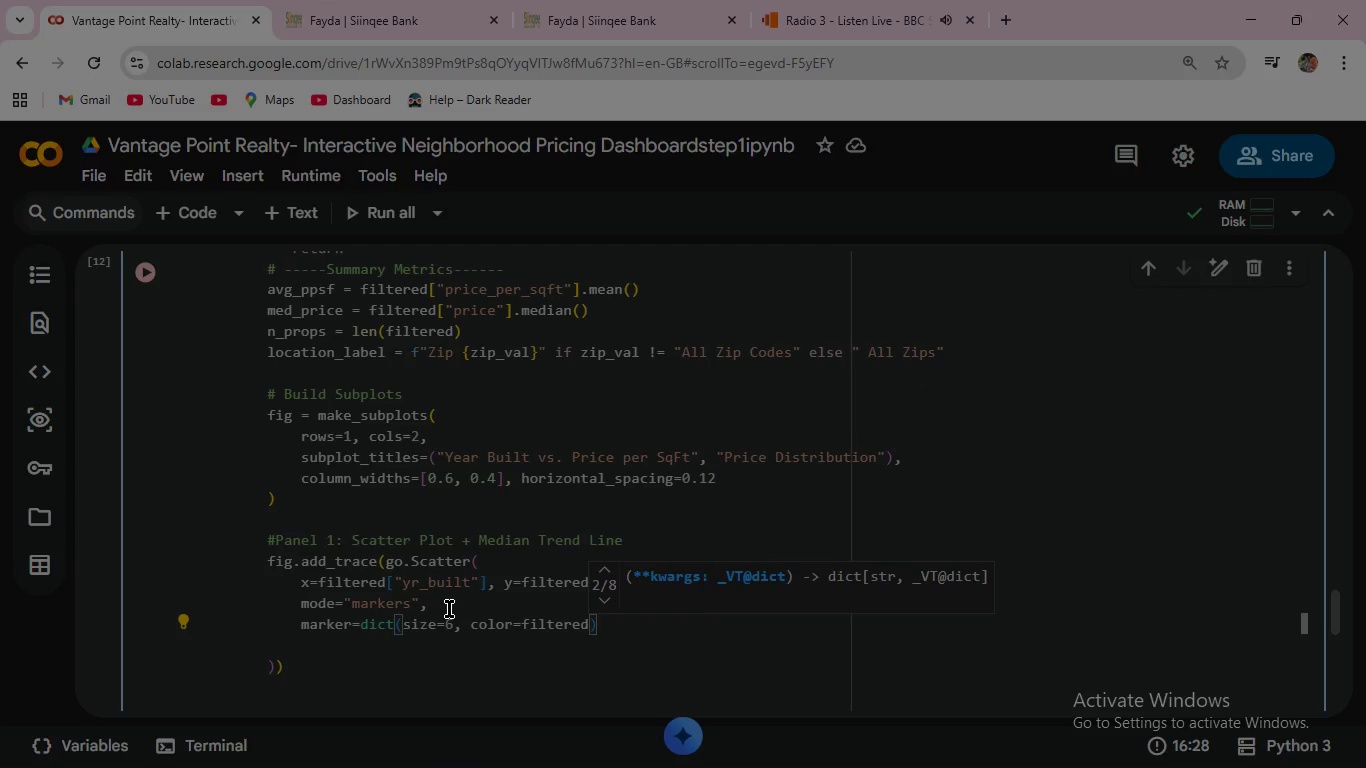 
type([colo)
 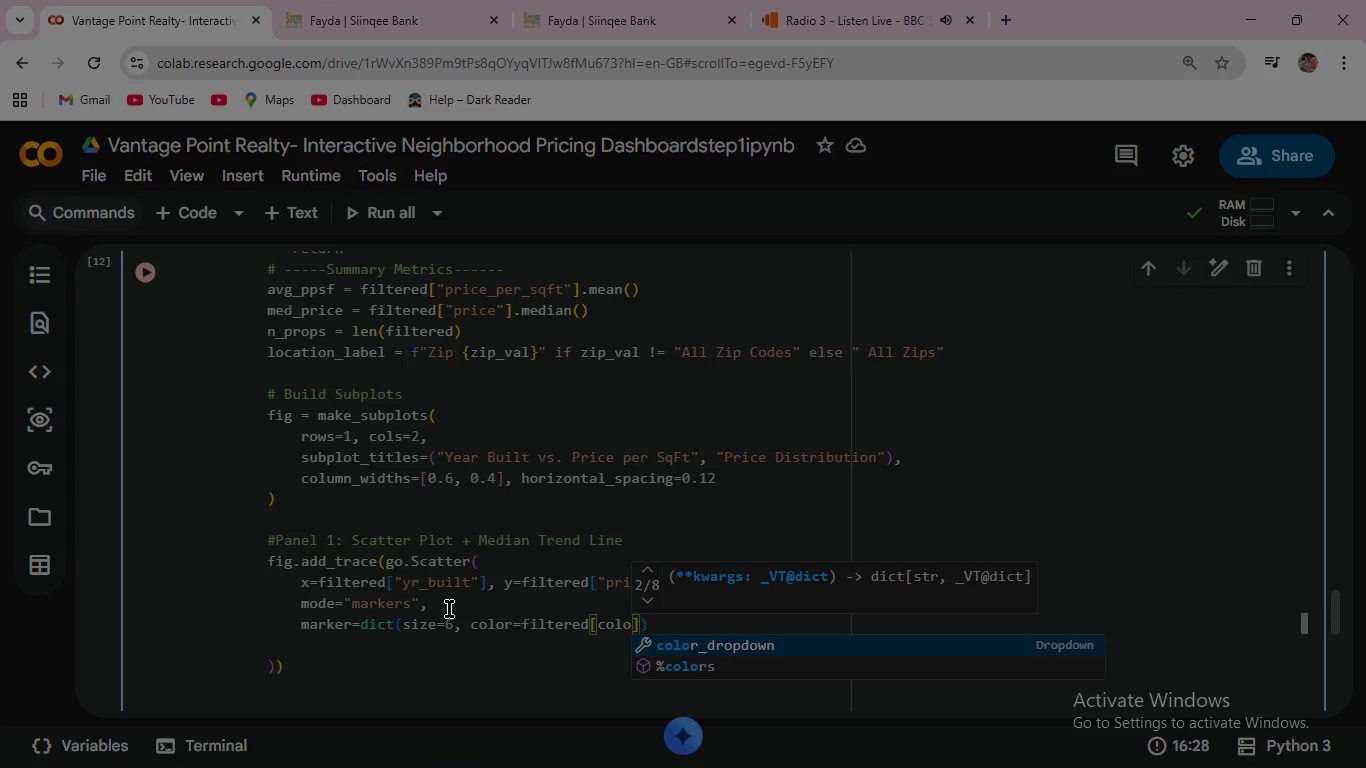 
key(R)
 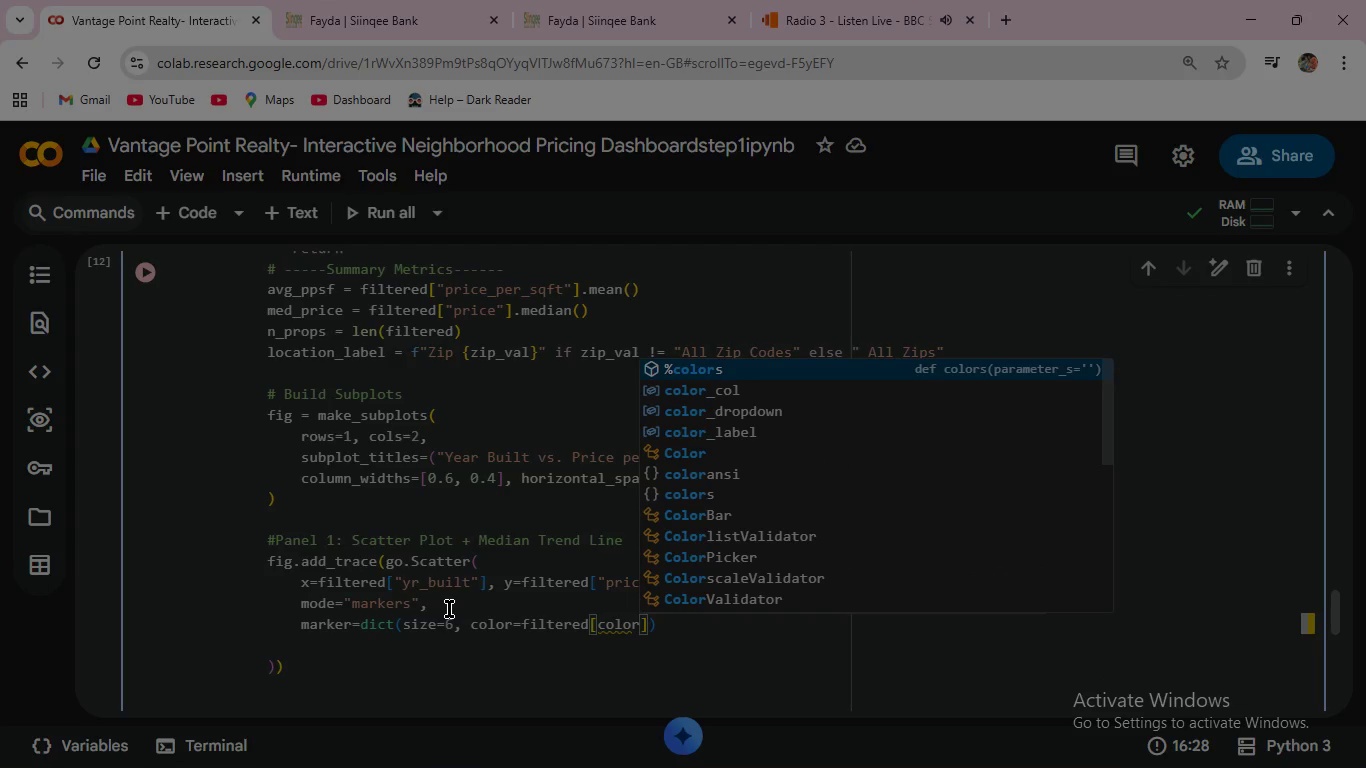 
key(Shift+Minus)
 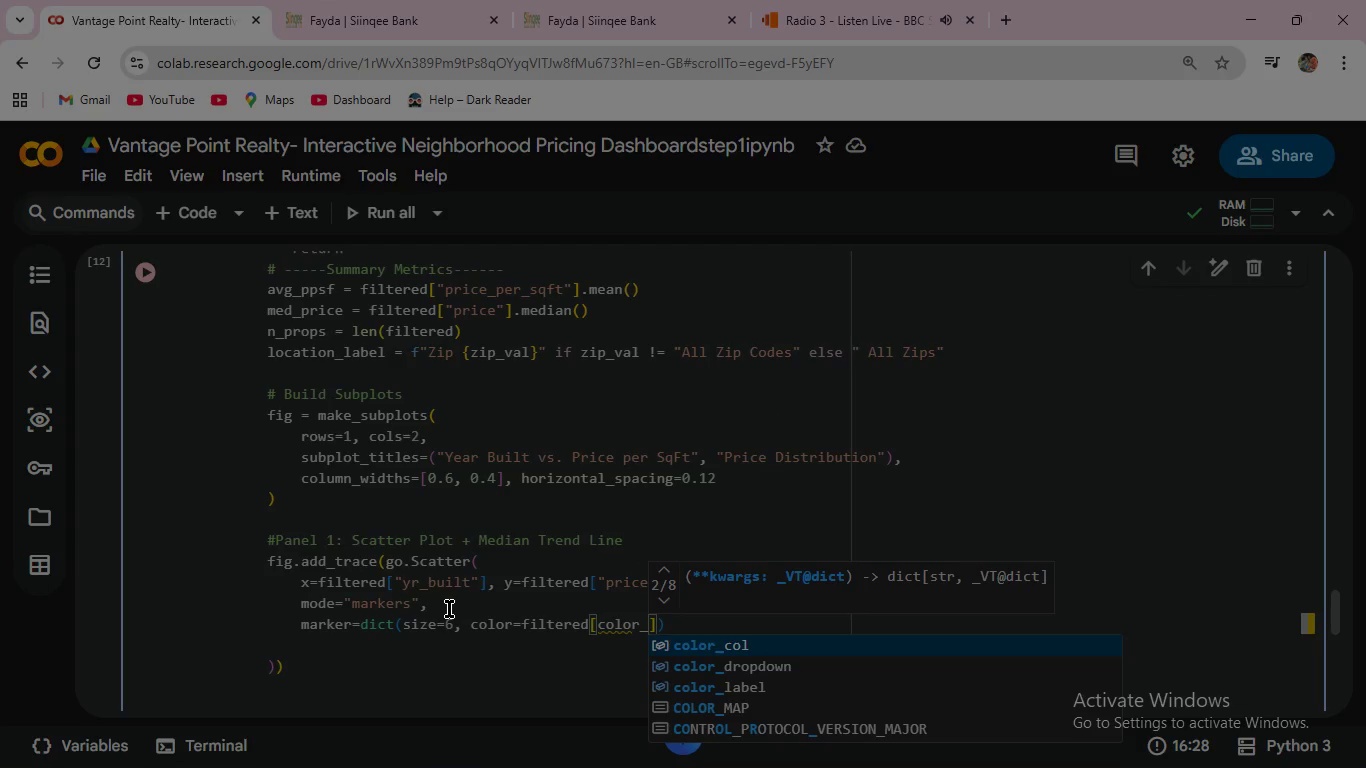 
key(Enter)
 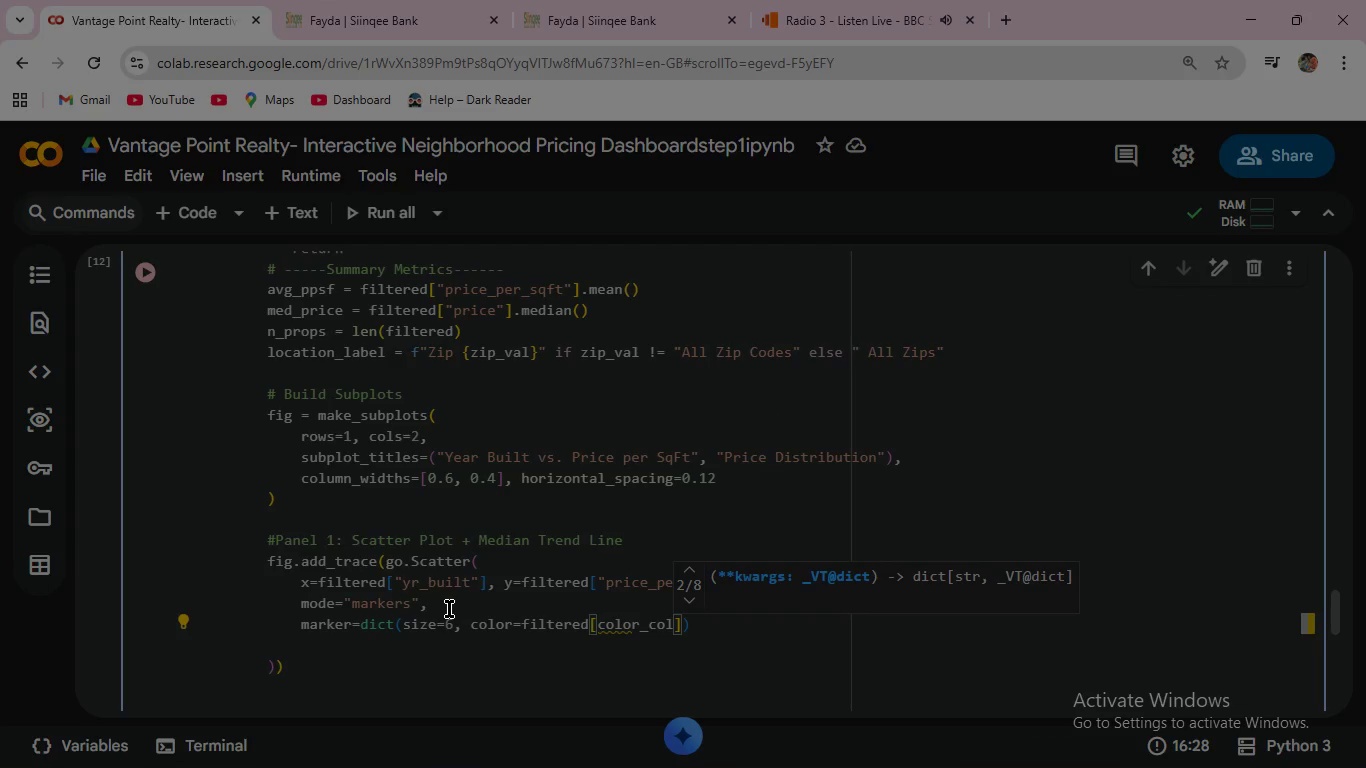 
key(ArrowRight)
 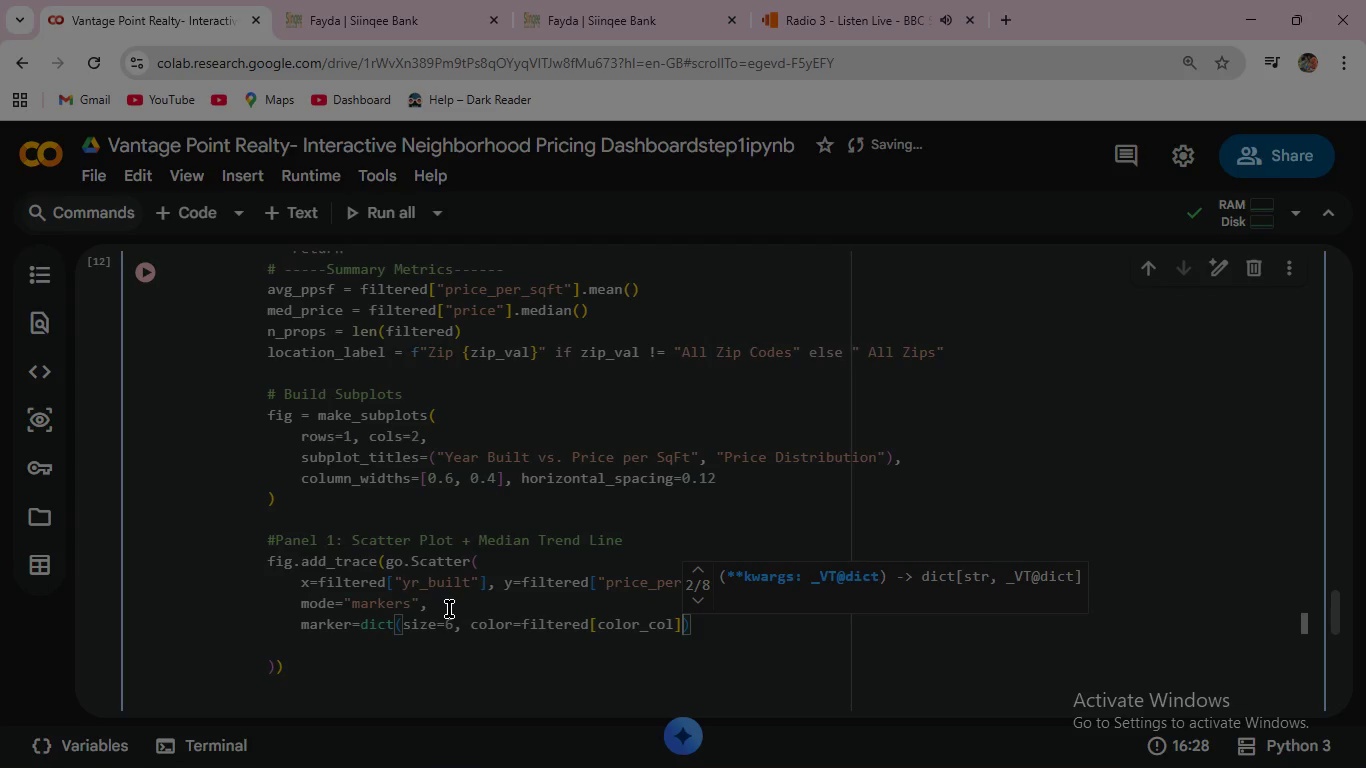 
wait(5.31)
 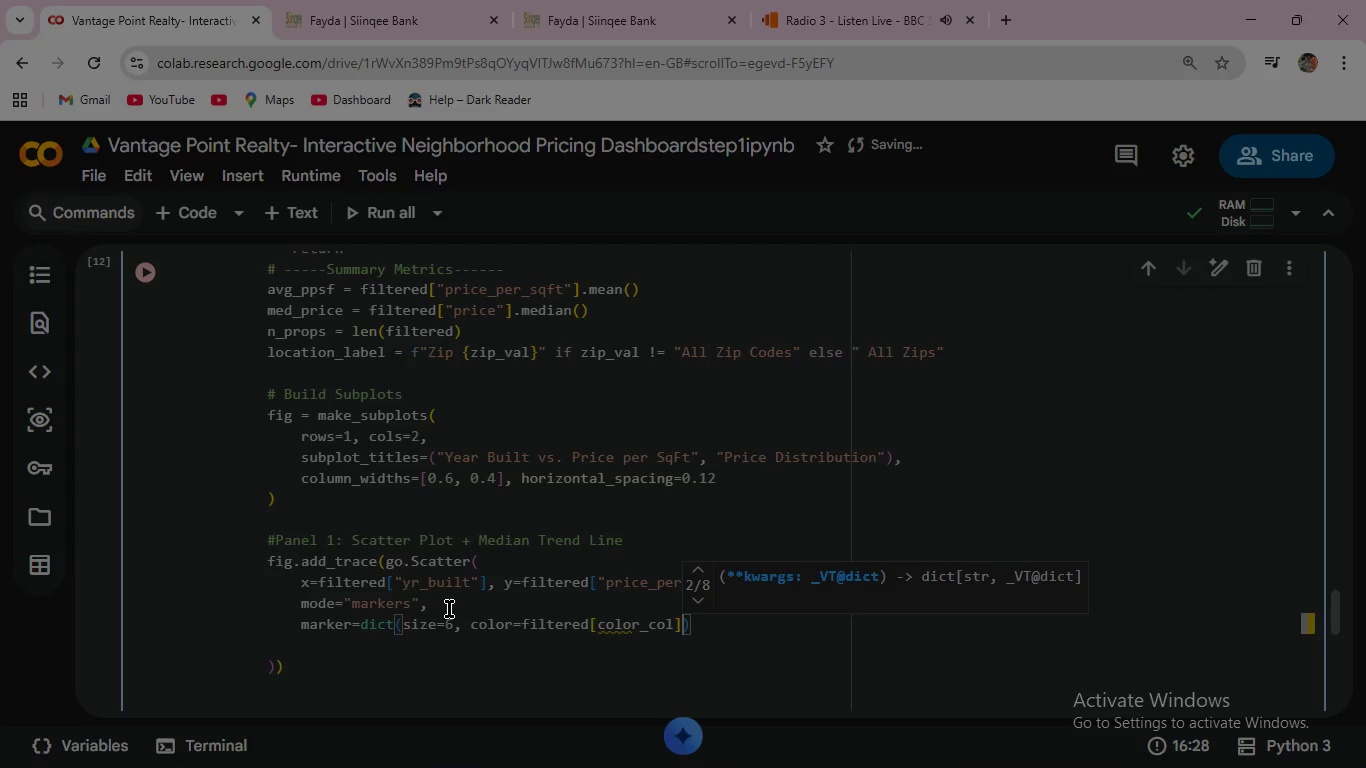 
type(, colorscale=)
 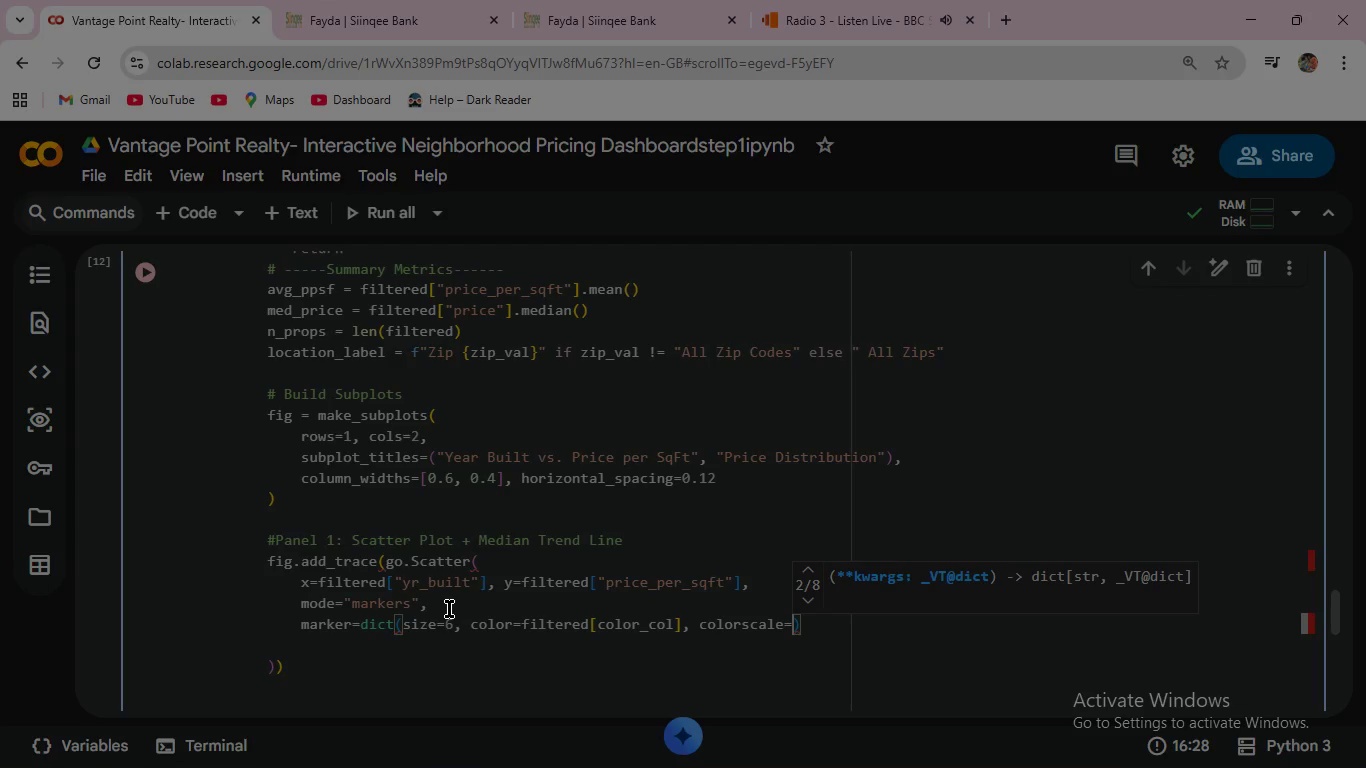 
type("Viridis)
 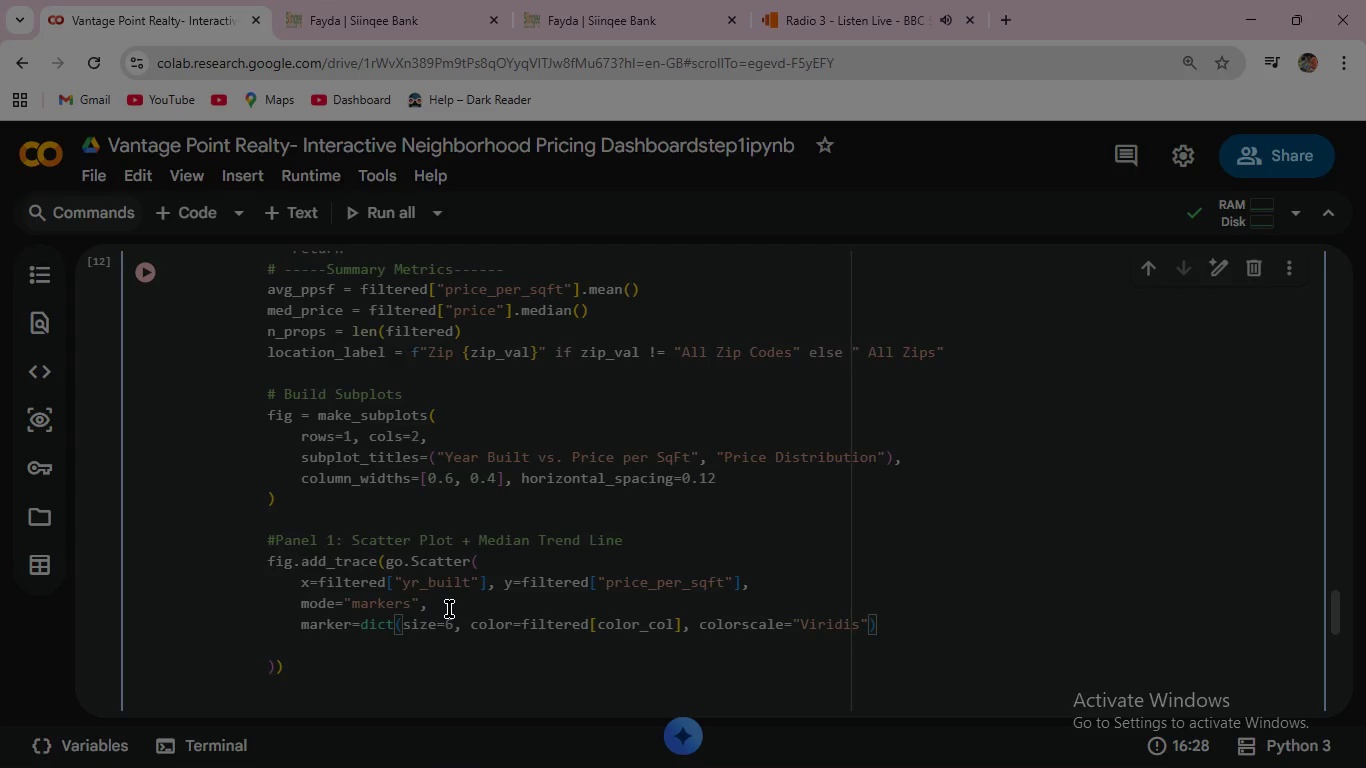 
key(ArrowRight)
 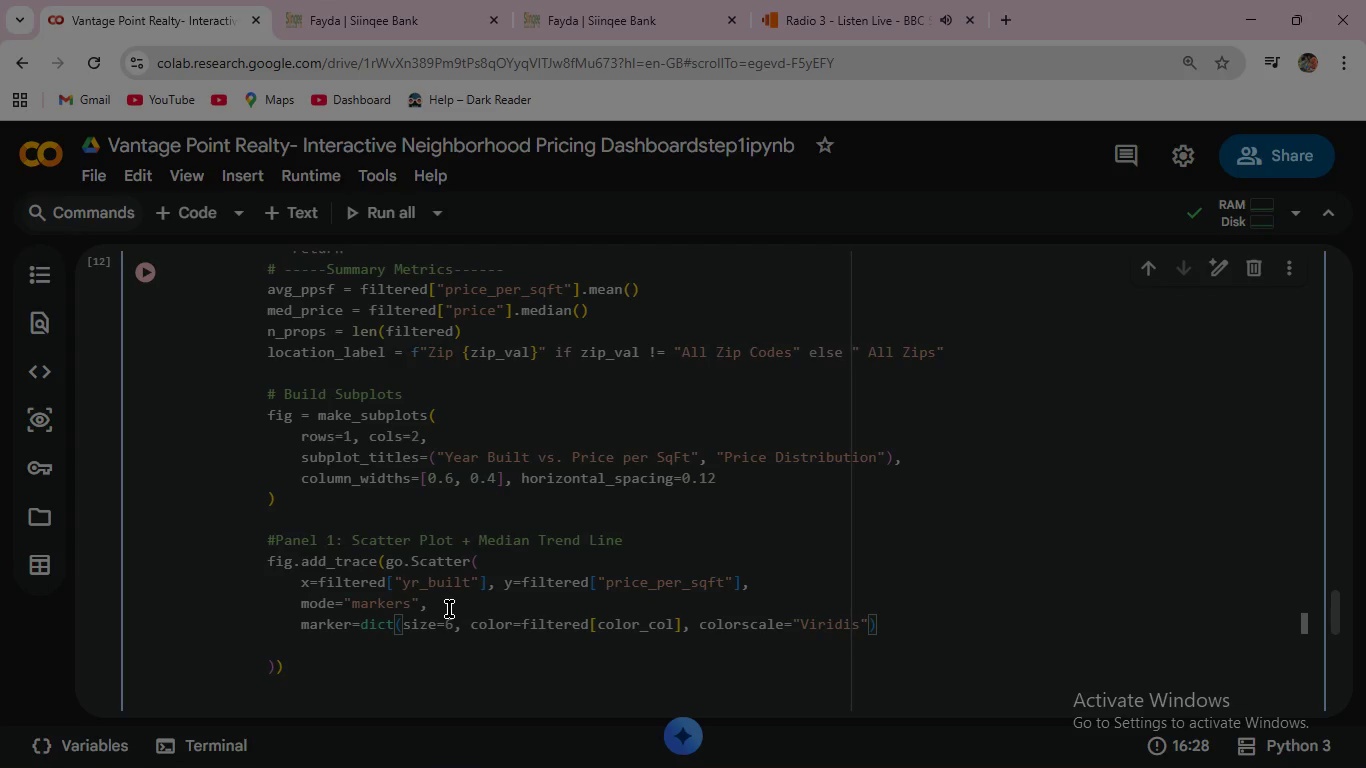 
key(Comma)
 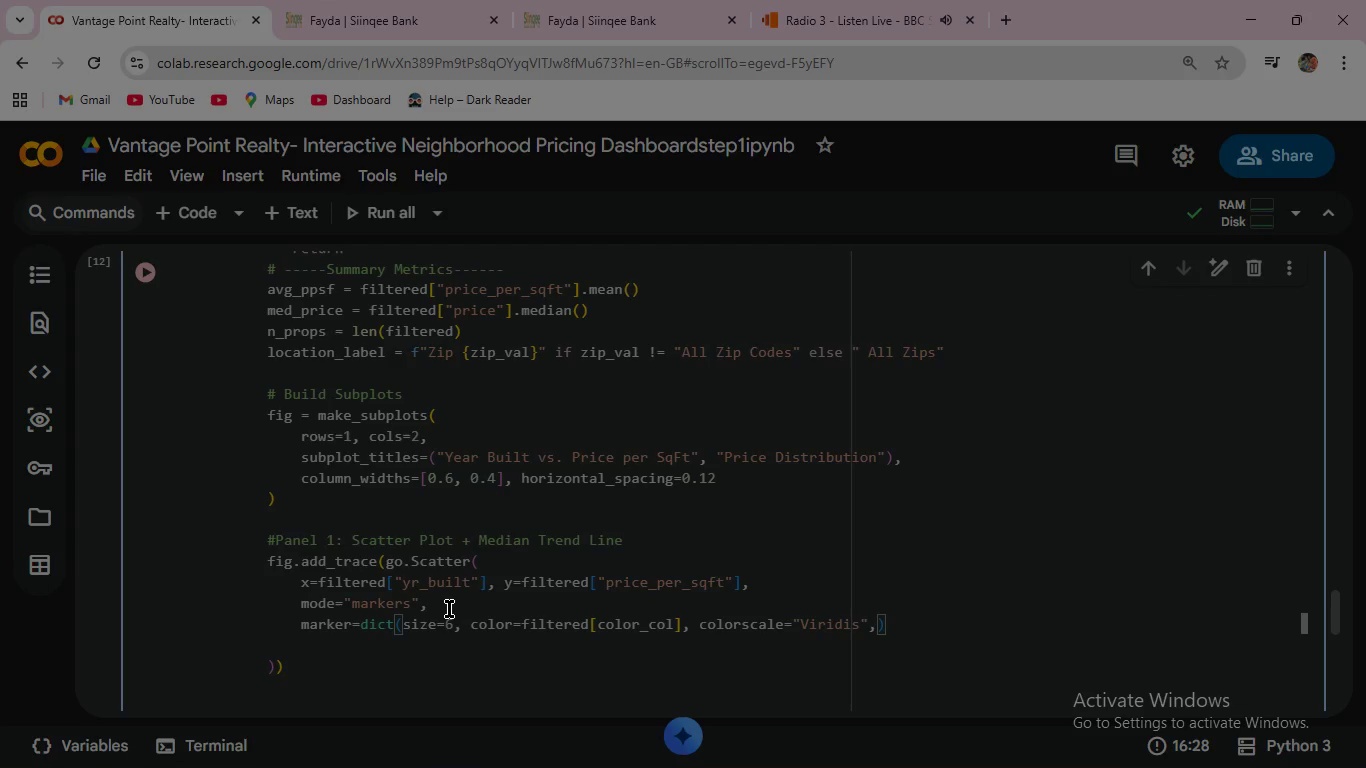 
key(Enter)
 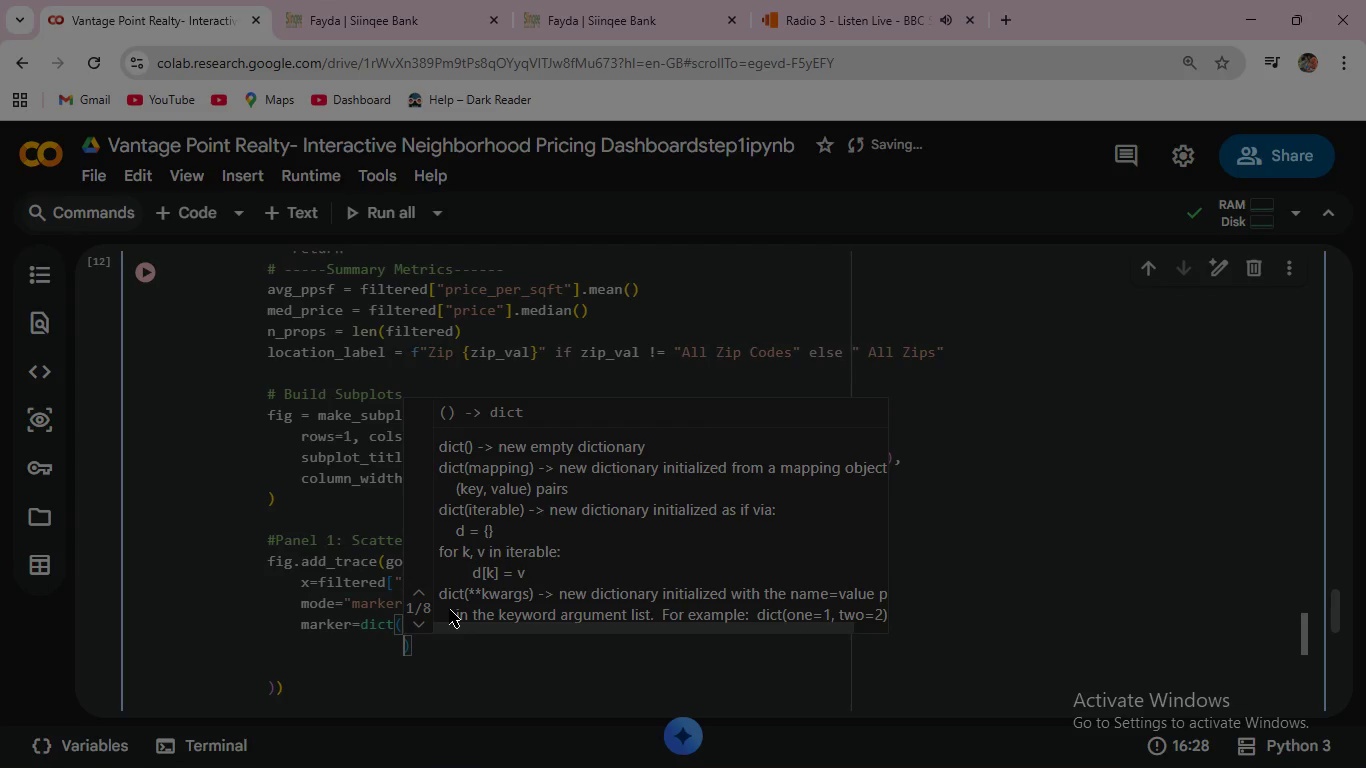 
type(show)
 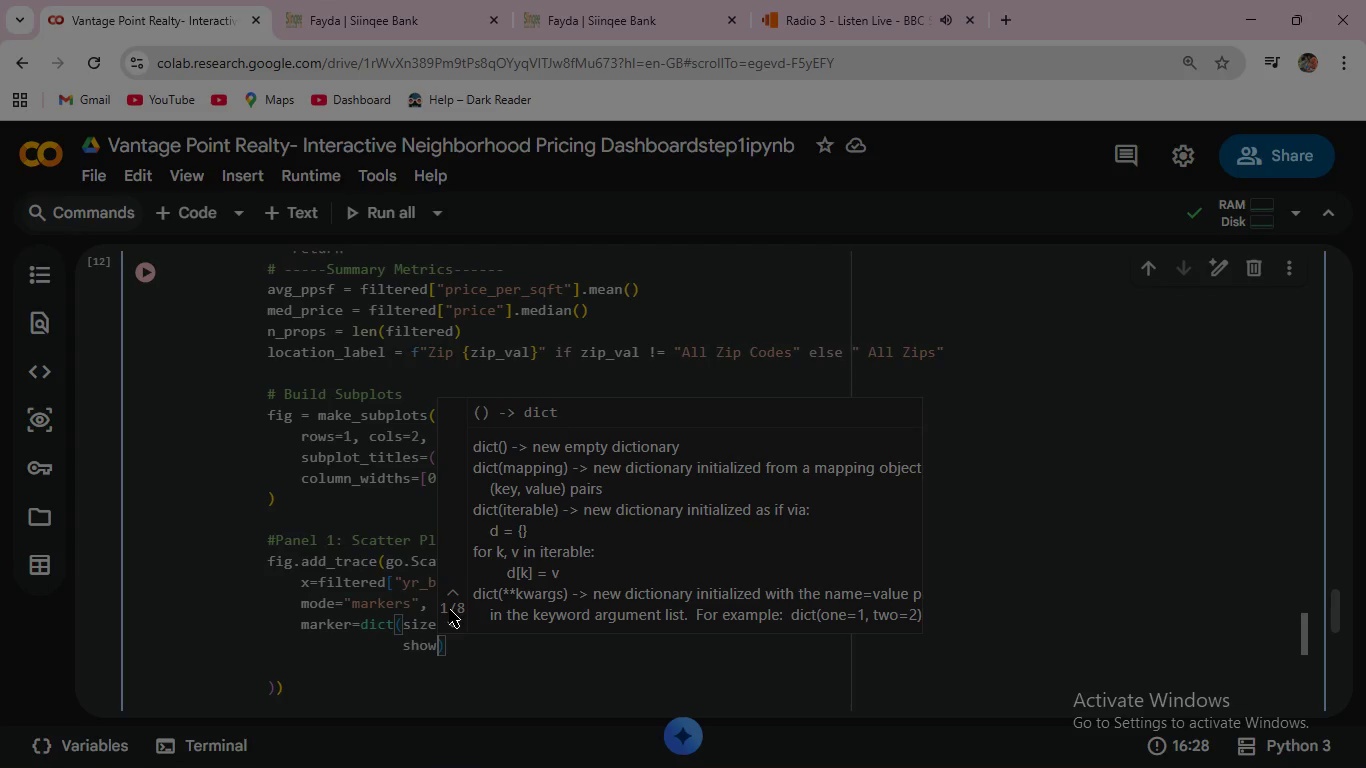 
key(S)
 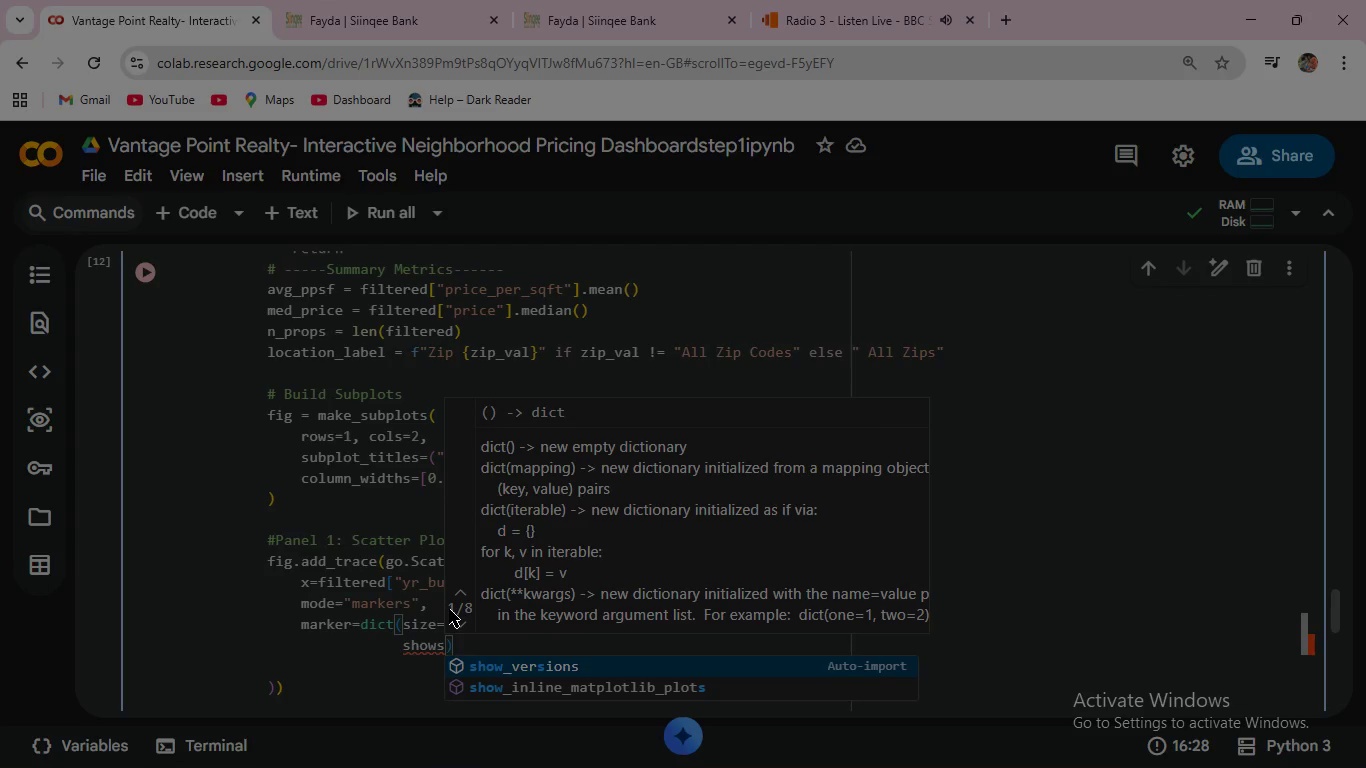 
type(cale=True,)
 